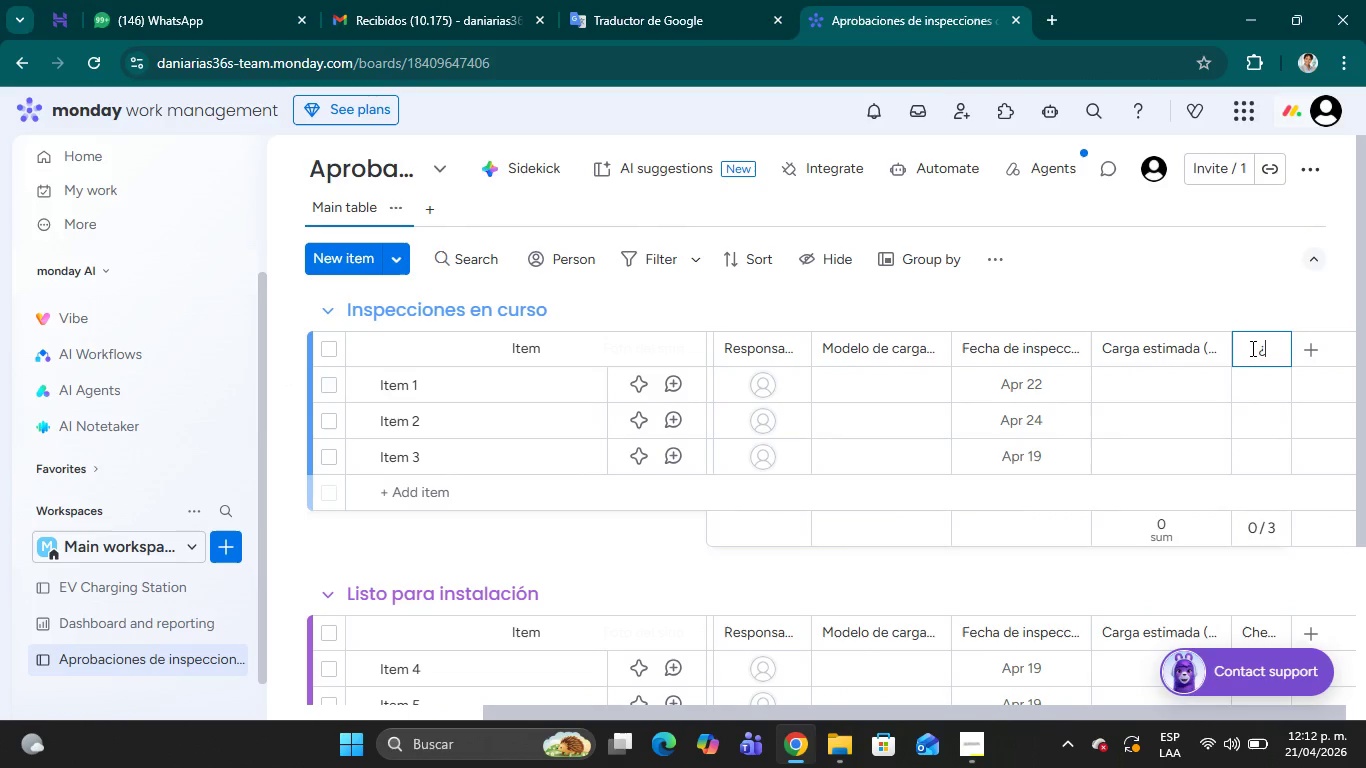 
type(]Cumple a)
key(Backspace)
type(ADA{)
 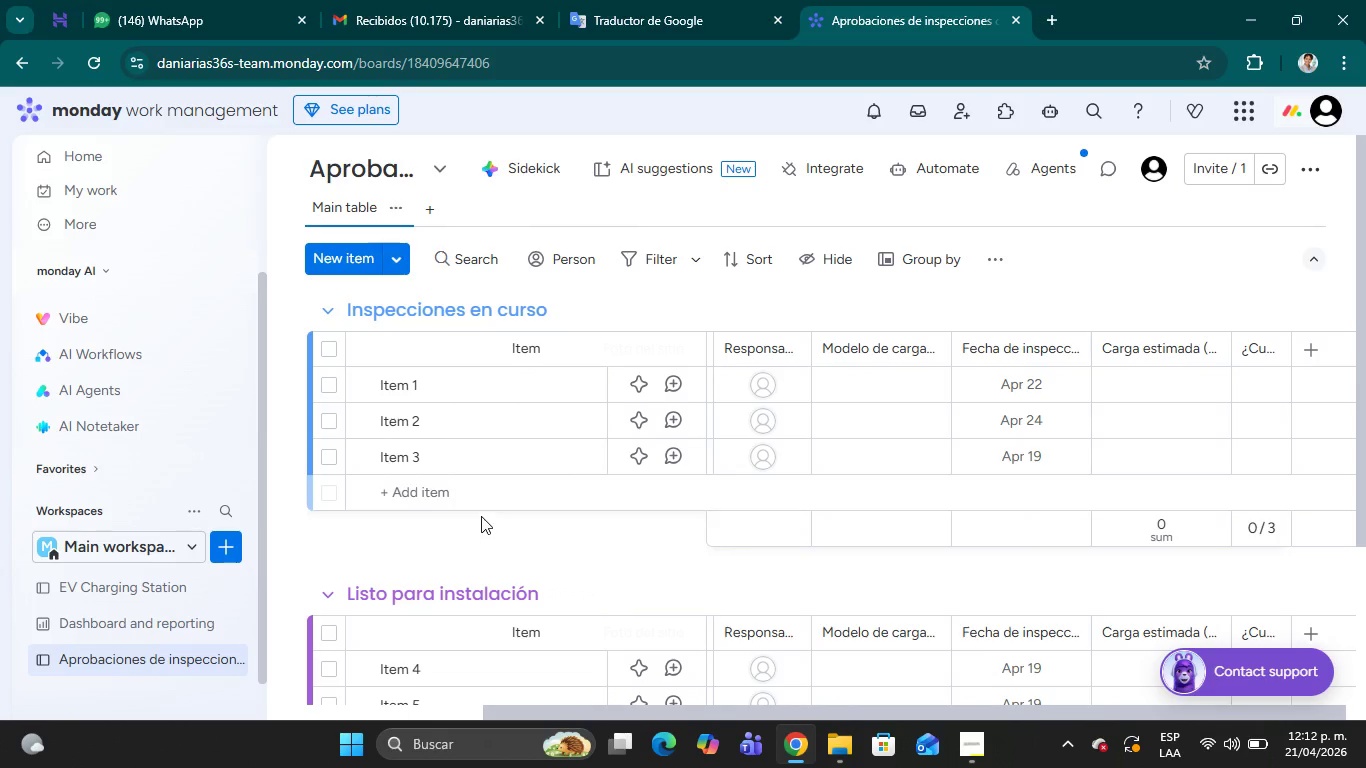 
wait(6.16)
 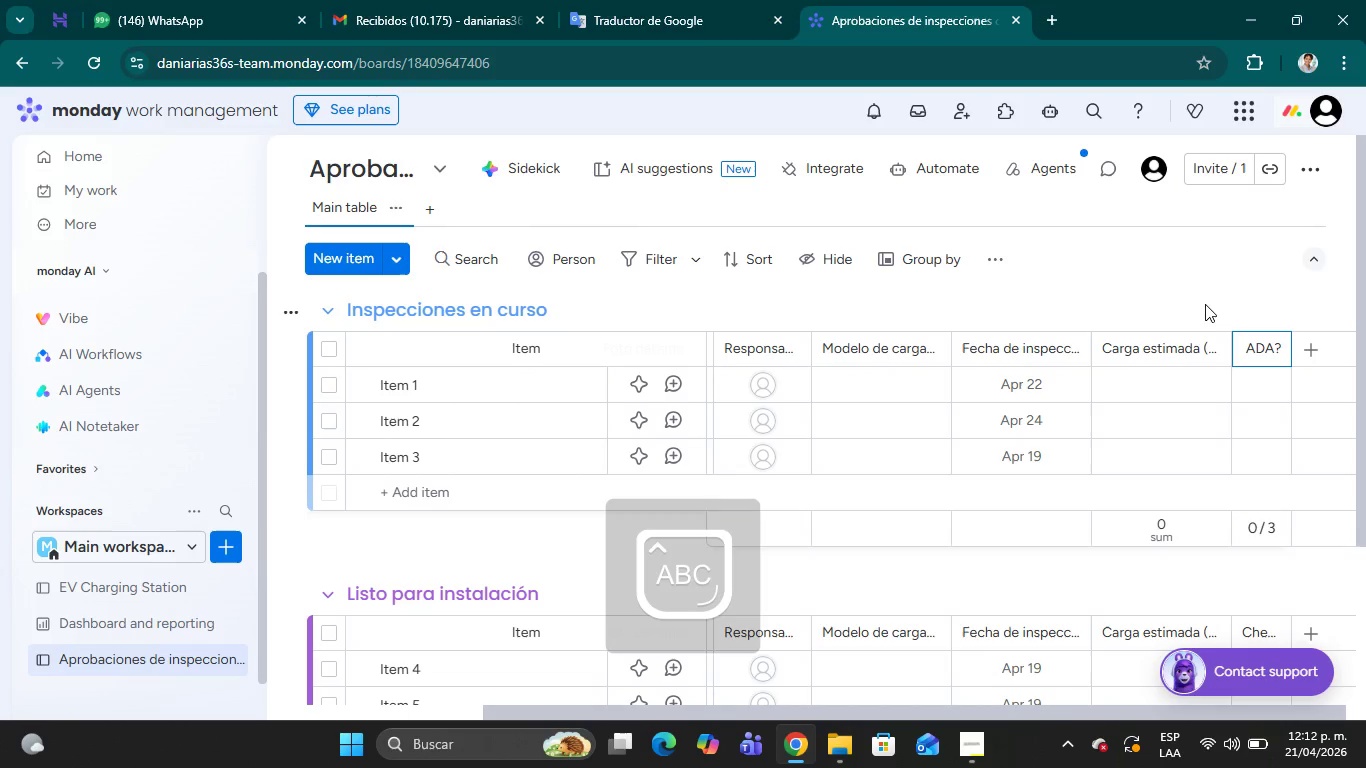 
left_click([421, 384])
 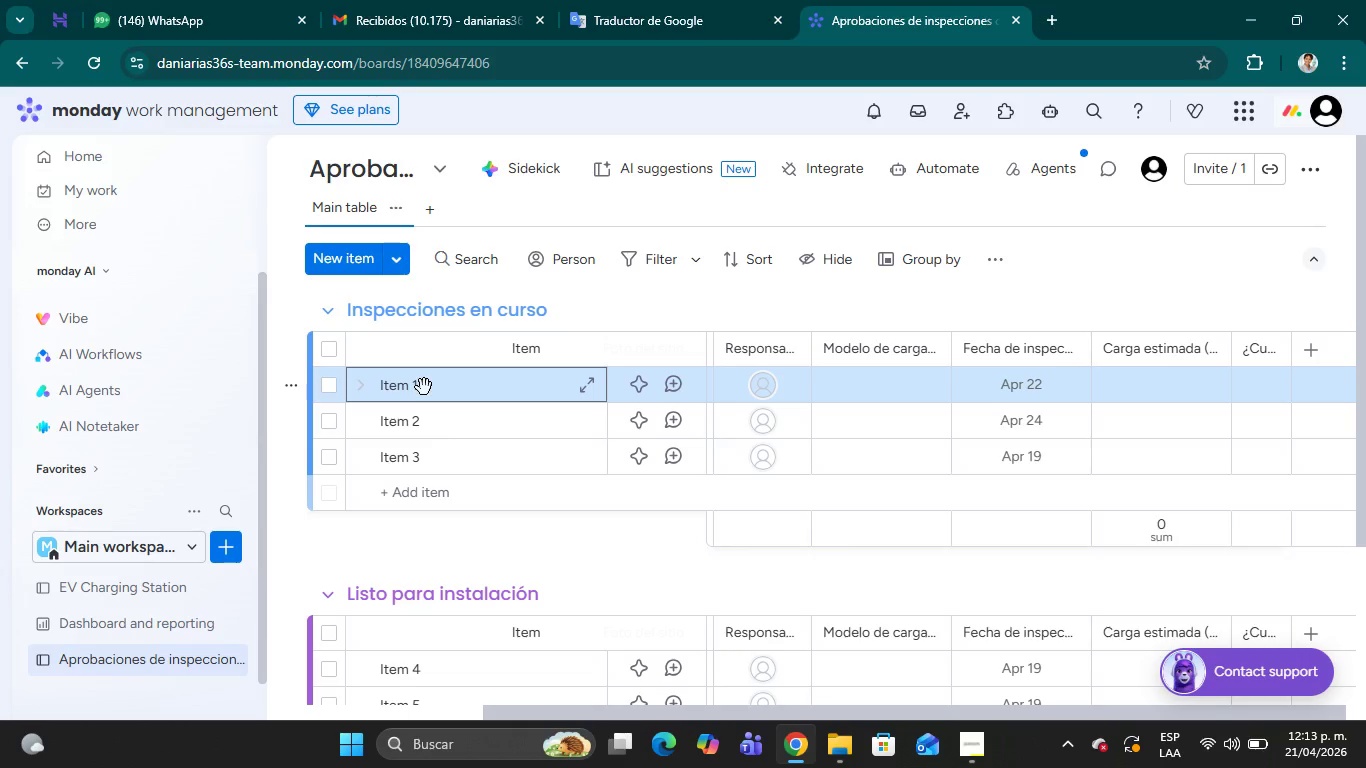 
left_click([439, 386])
 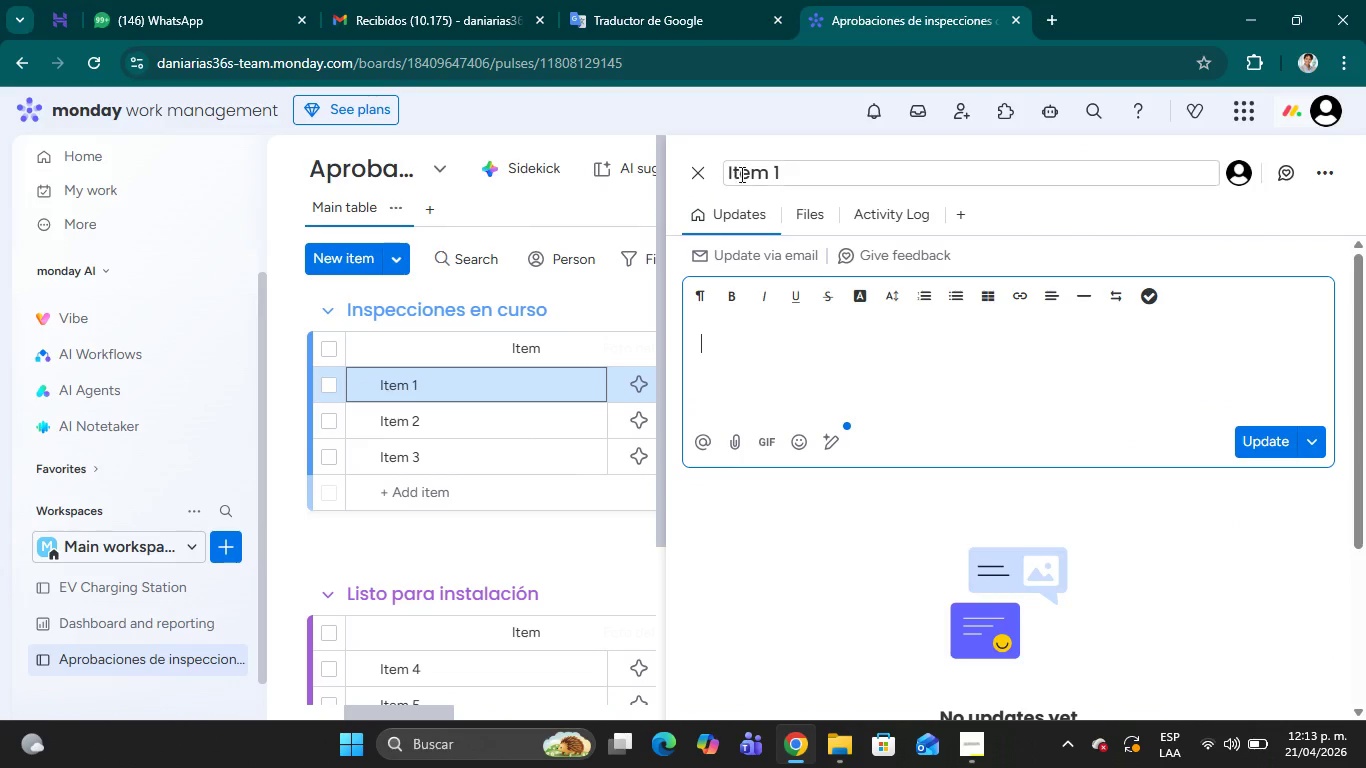 
wait(5.41)
 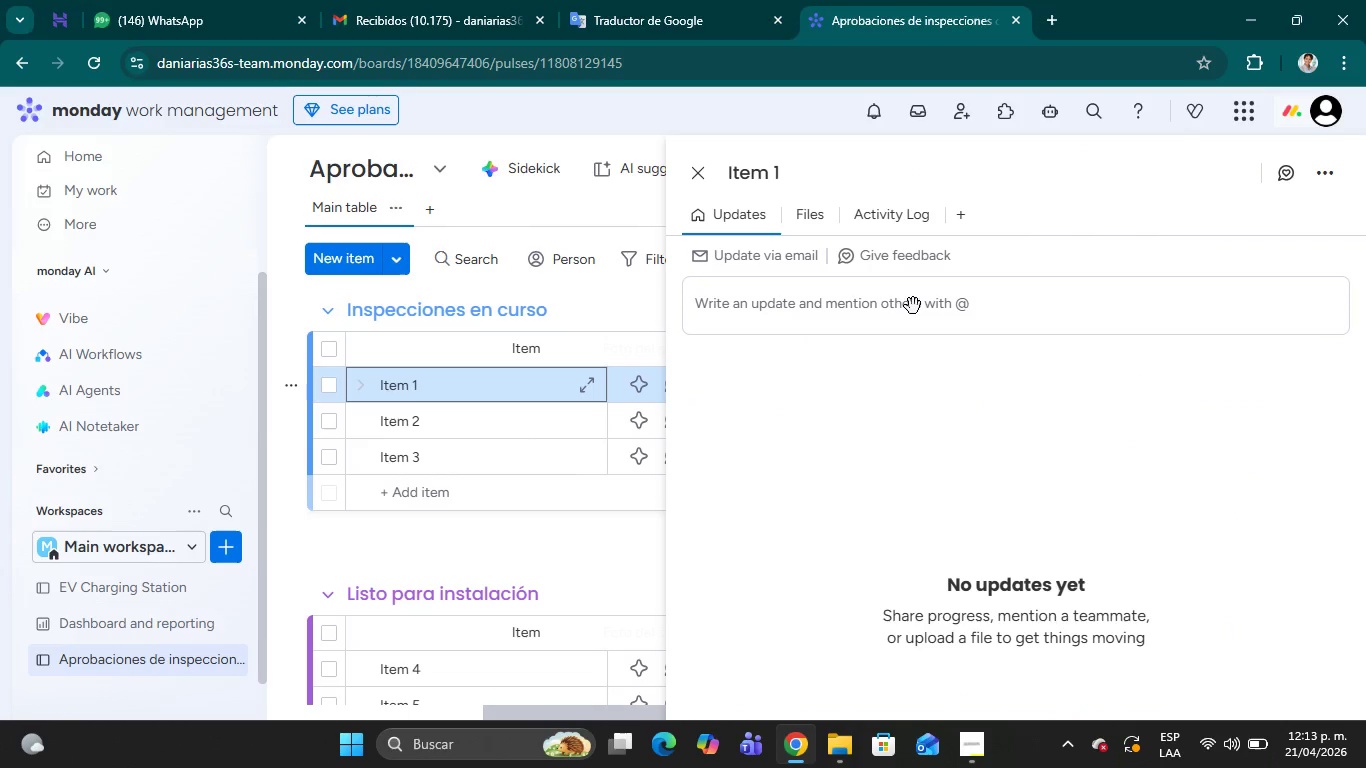 
left_click_drag(start_coordinate=[790, 174], to_coordinate=[730, 173])
 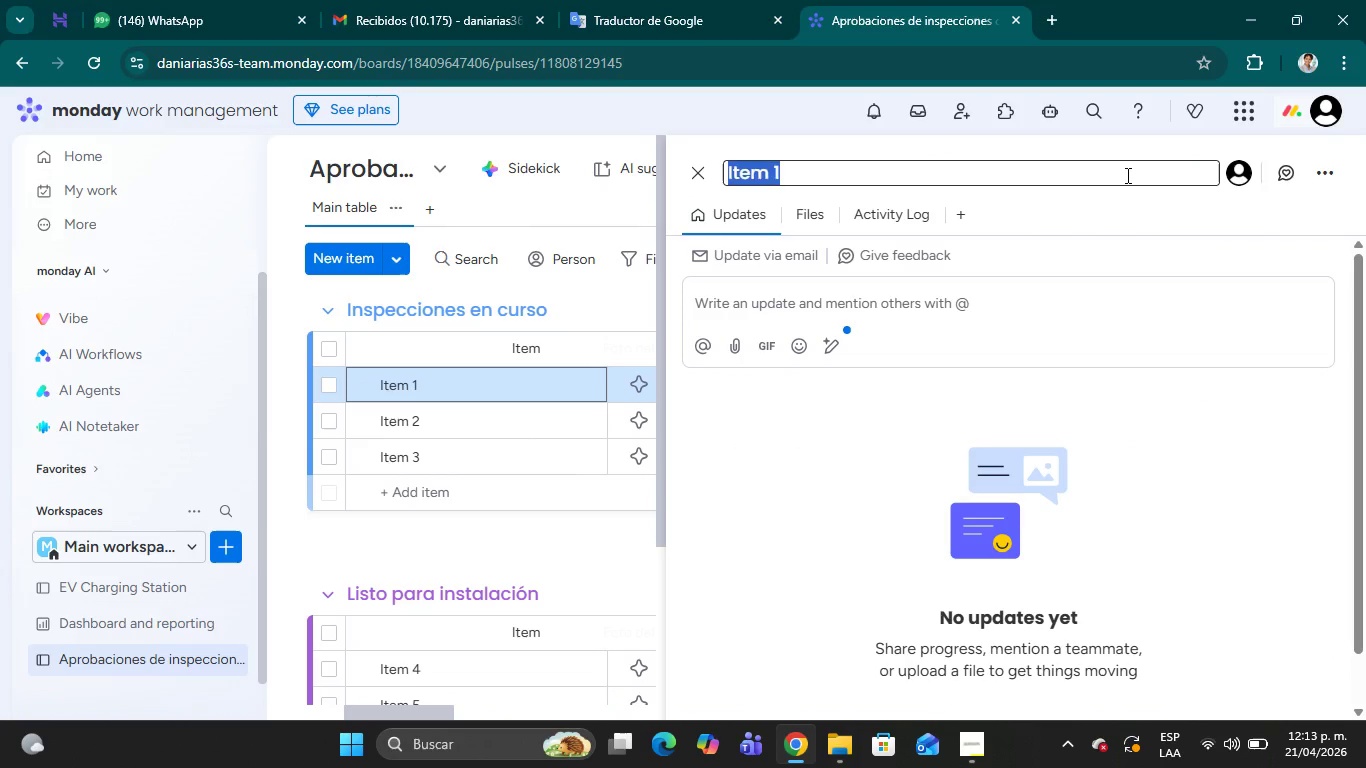 
key(Backspace)
 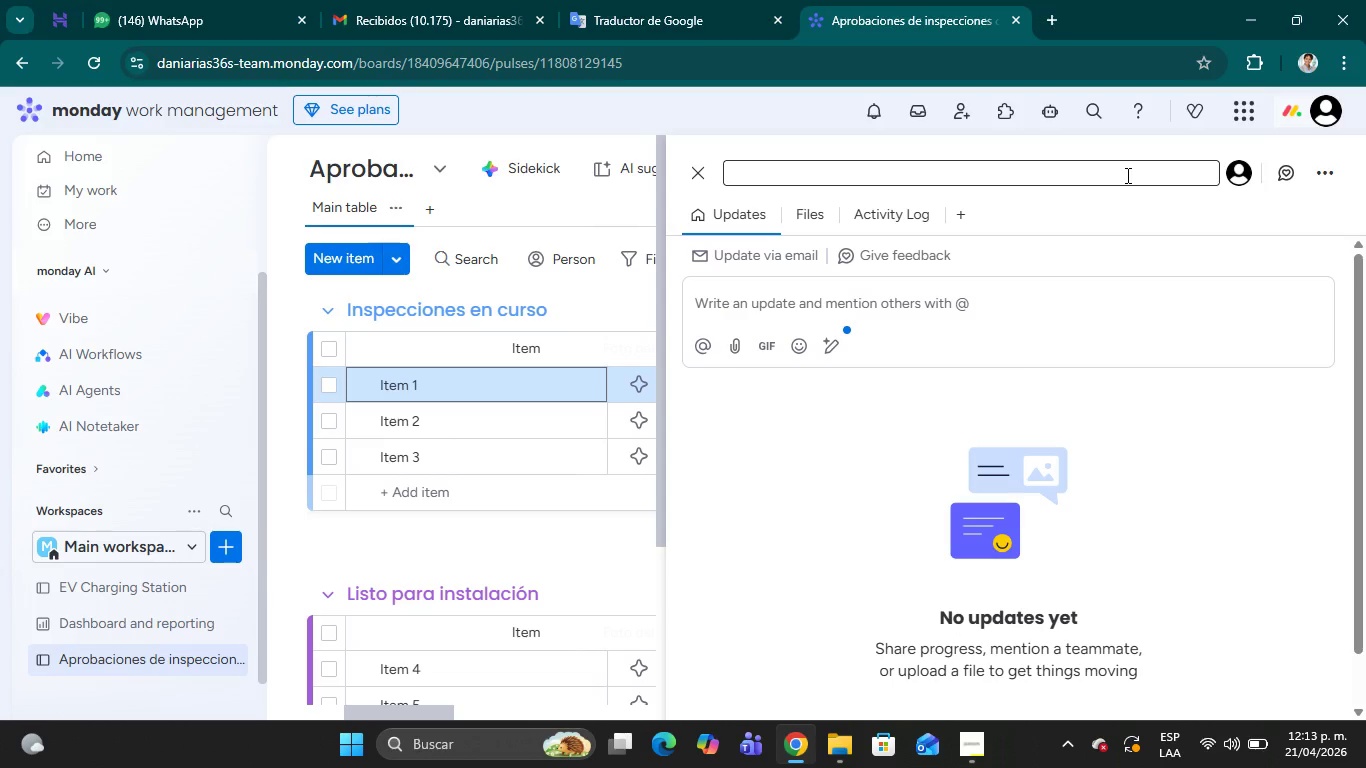 
hold_key(key=ShiftRight, duration=0.45)
 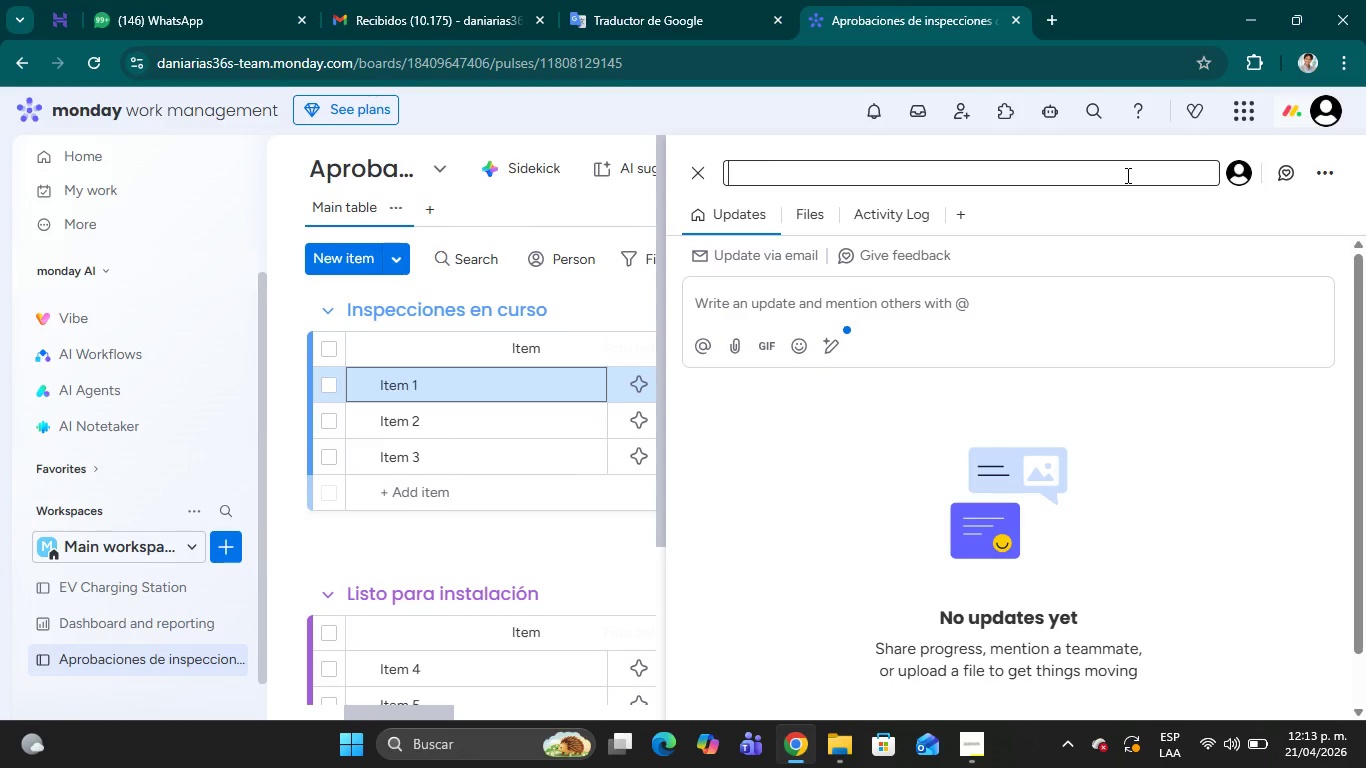 
wait(24.06)
 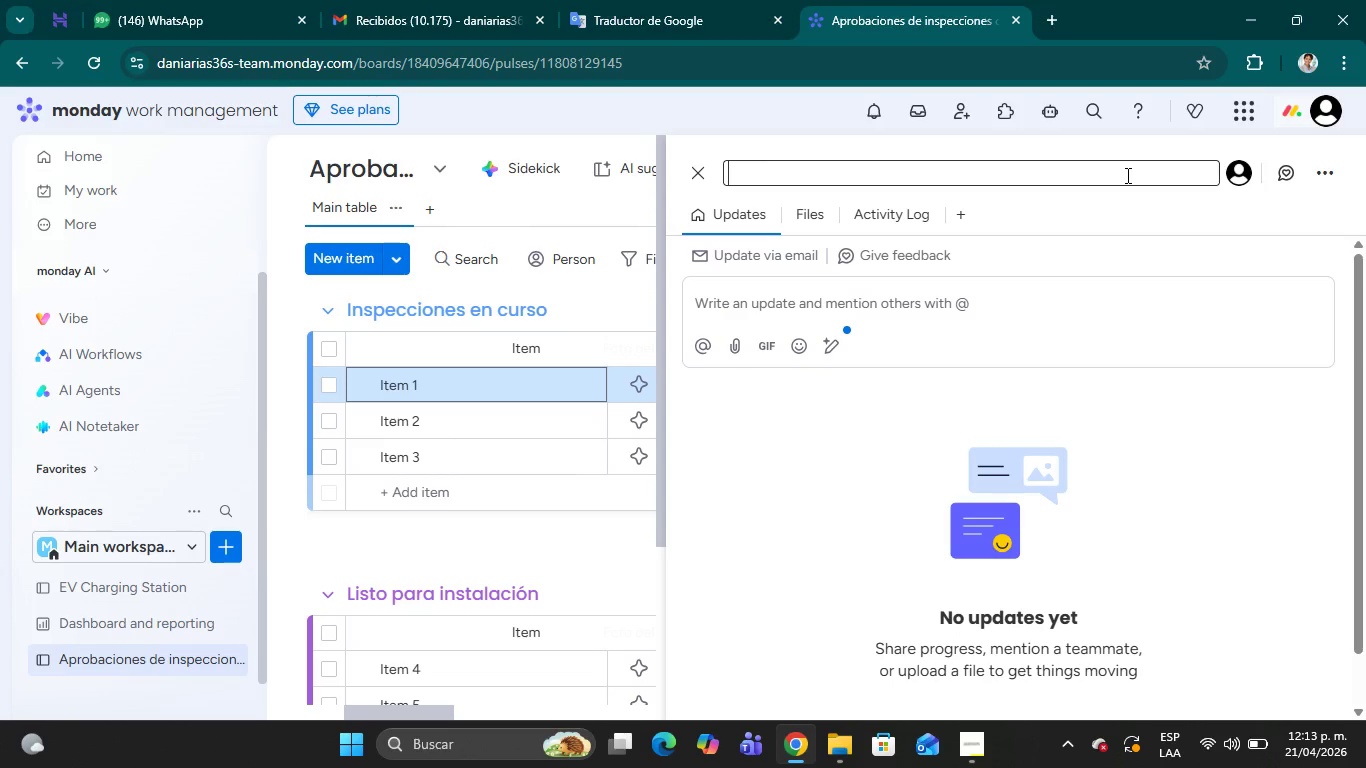 
left_click([516, 348])
 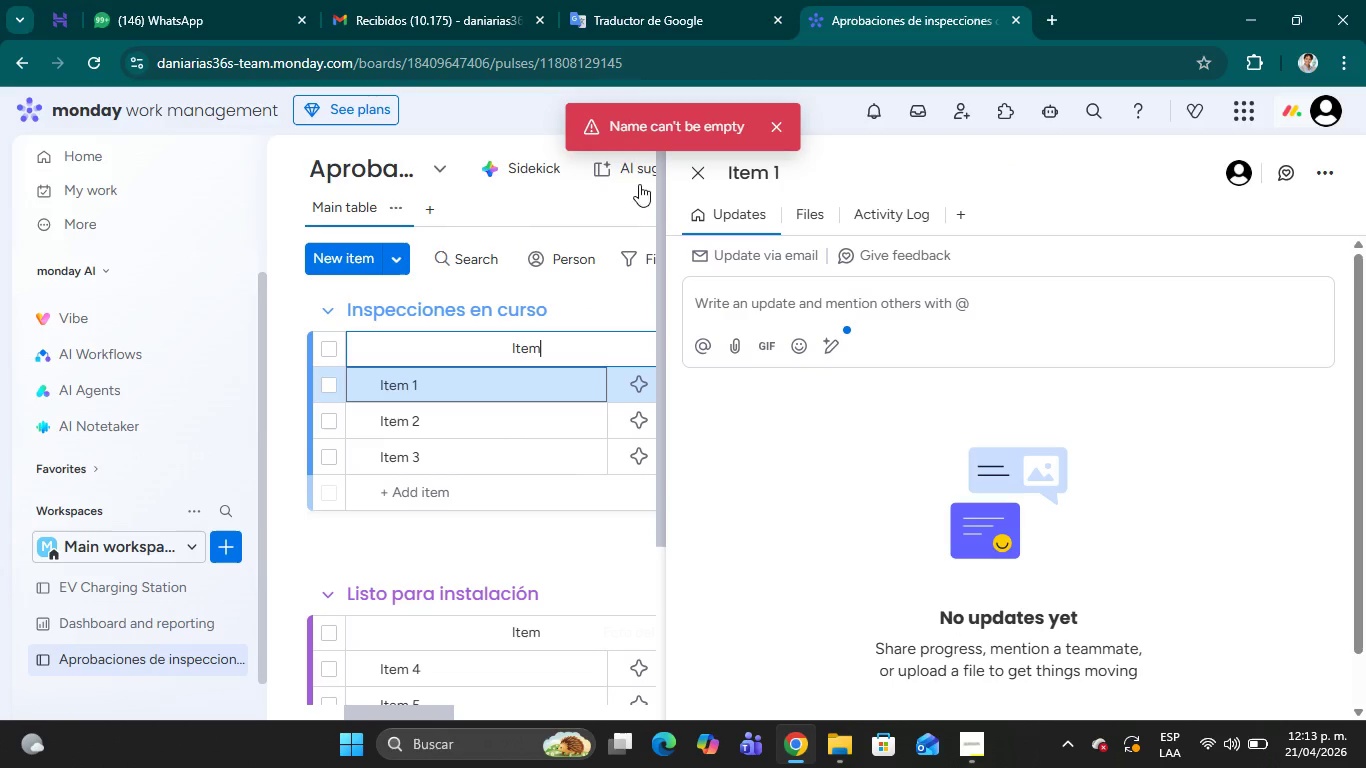 
left_click([692, 167])
 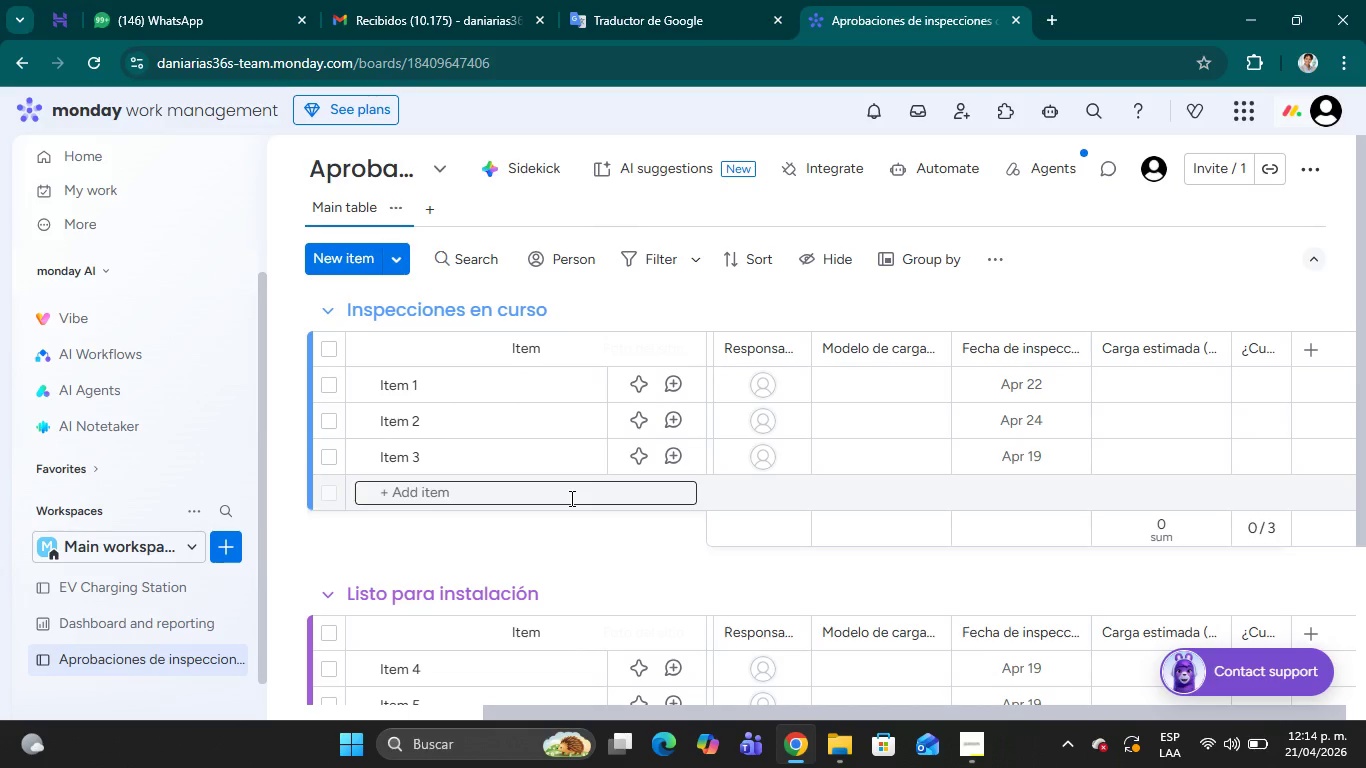 
wait(31.38)
 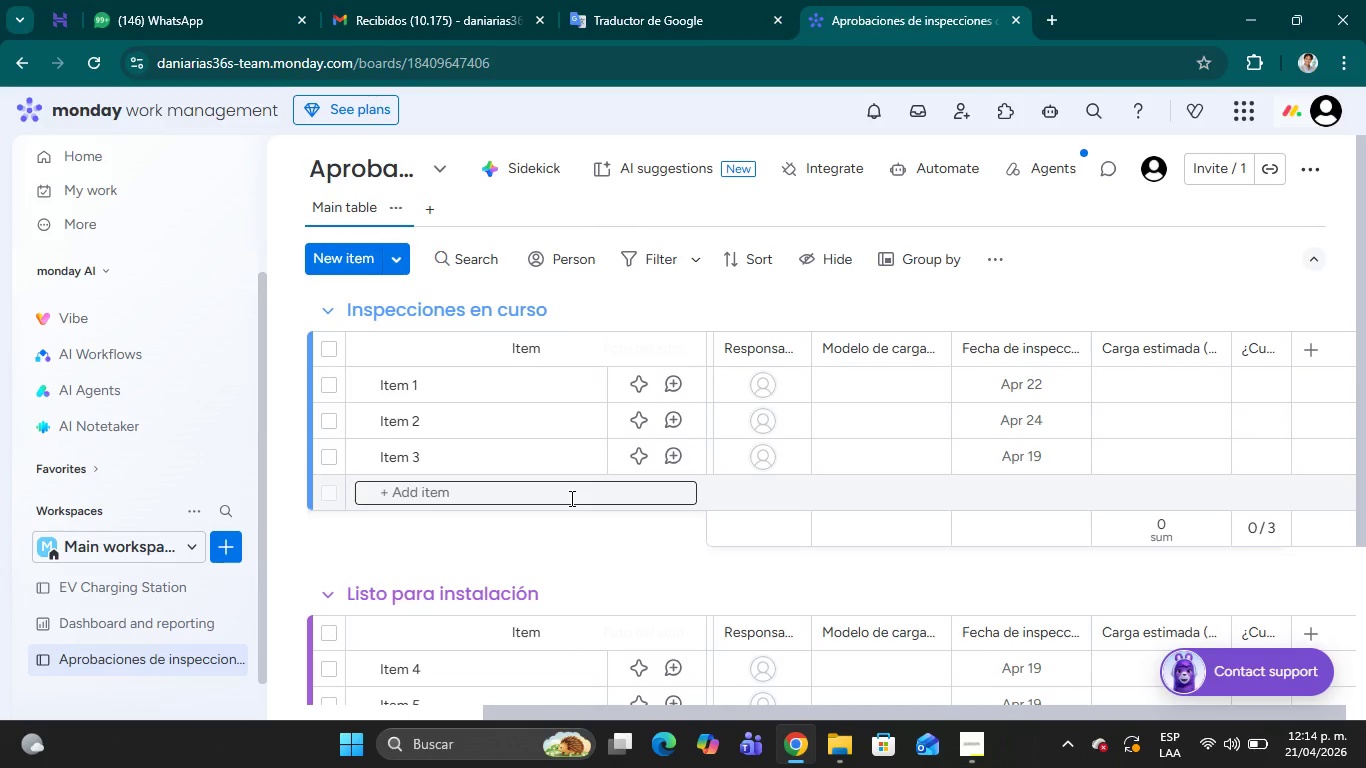 
left_click([454, 300])
 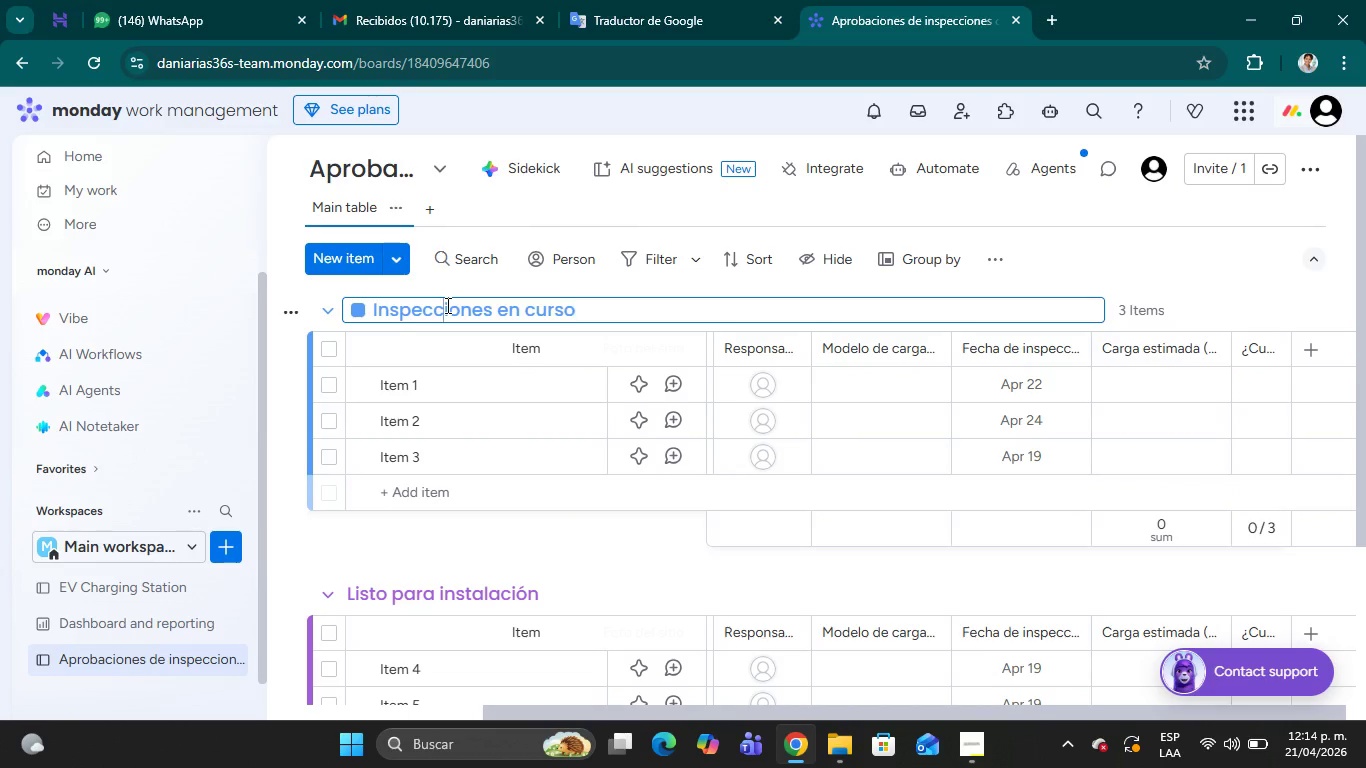 
left_click([446, 305])
 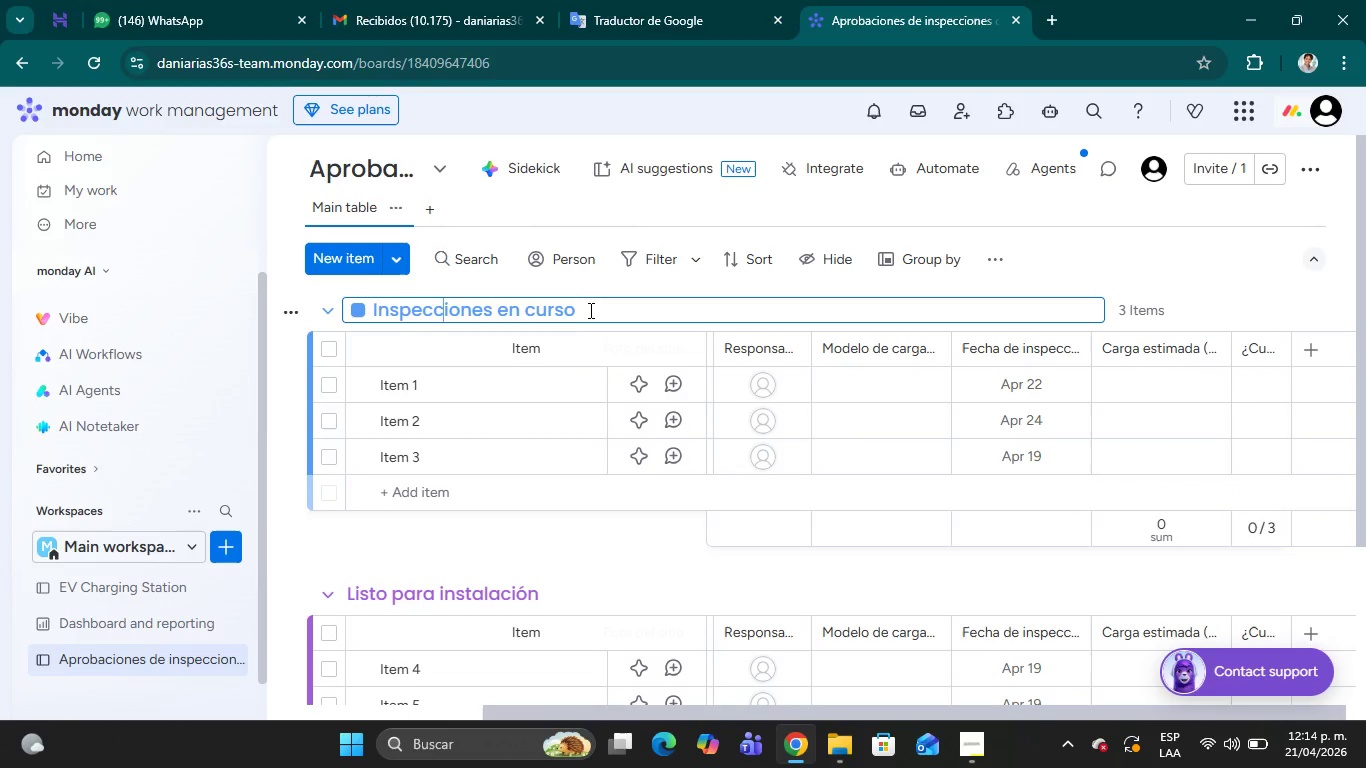 
left_click_drag(start_coordinate=[589, 310], to_coordinate=[398, 313])
 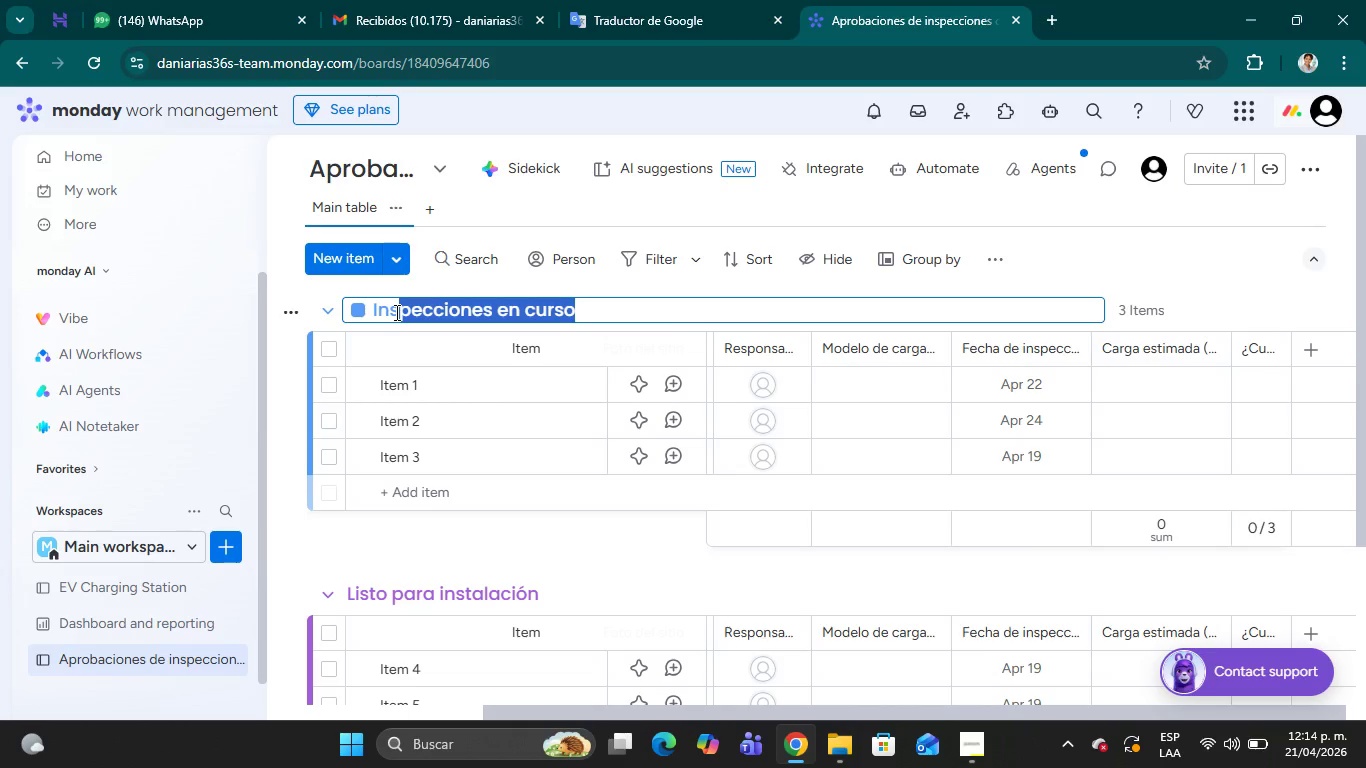 
wait(18.11)
 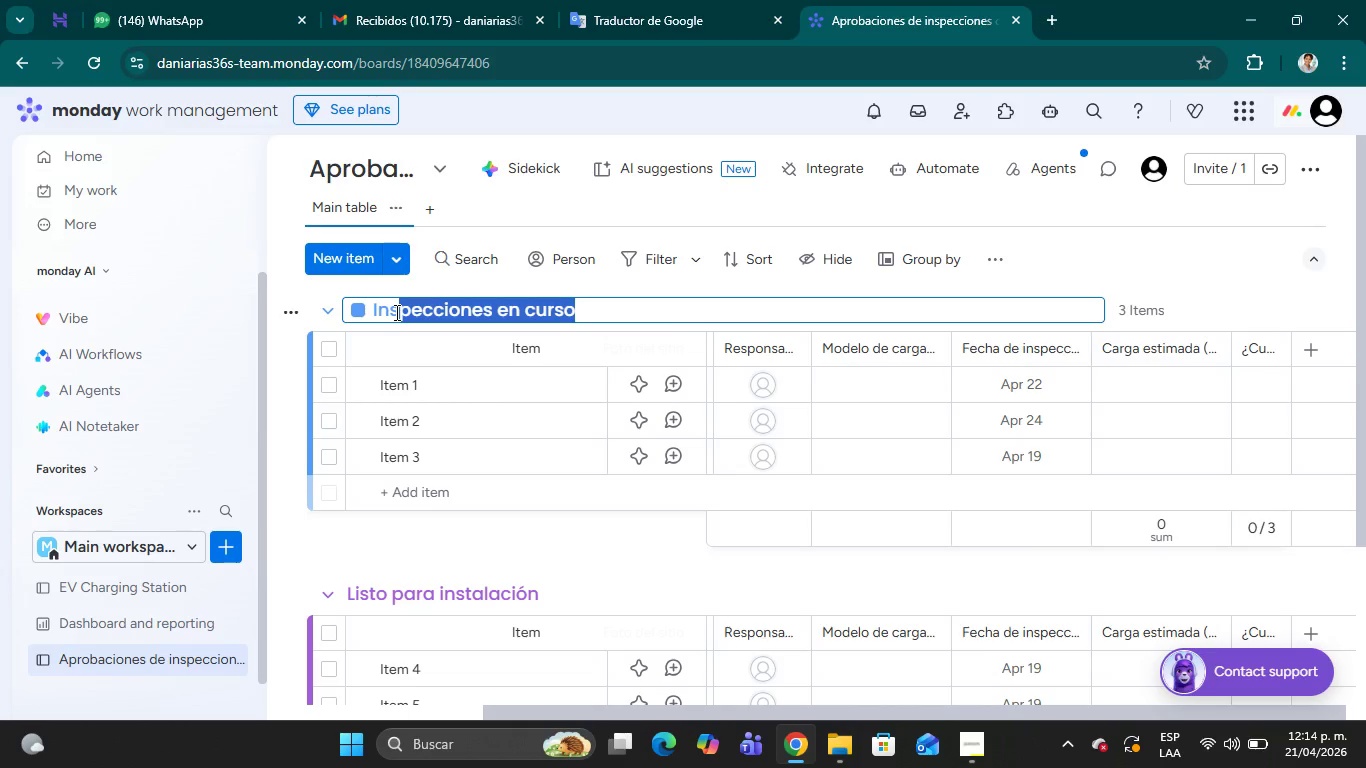 
scroll: coordinate [916, 550], scroll_direction: up, amount: 2.0
 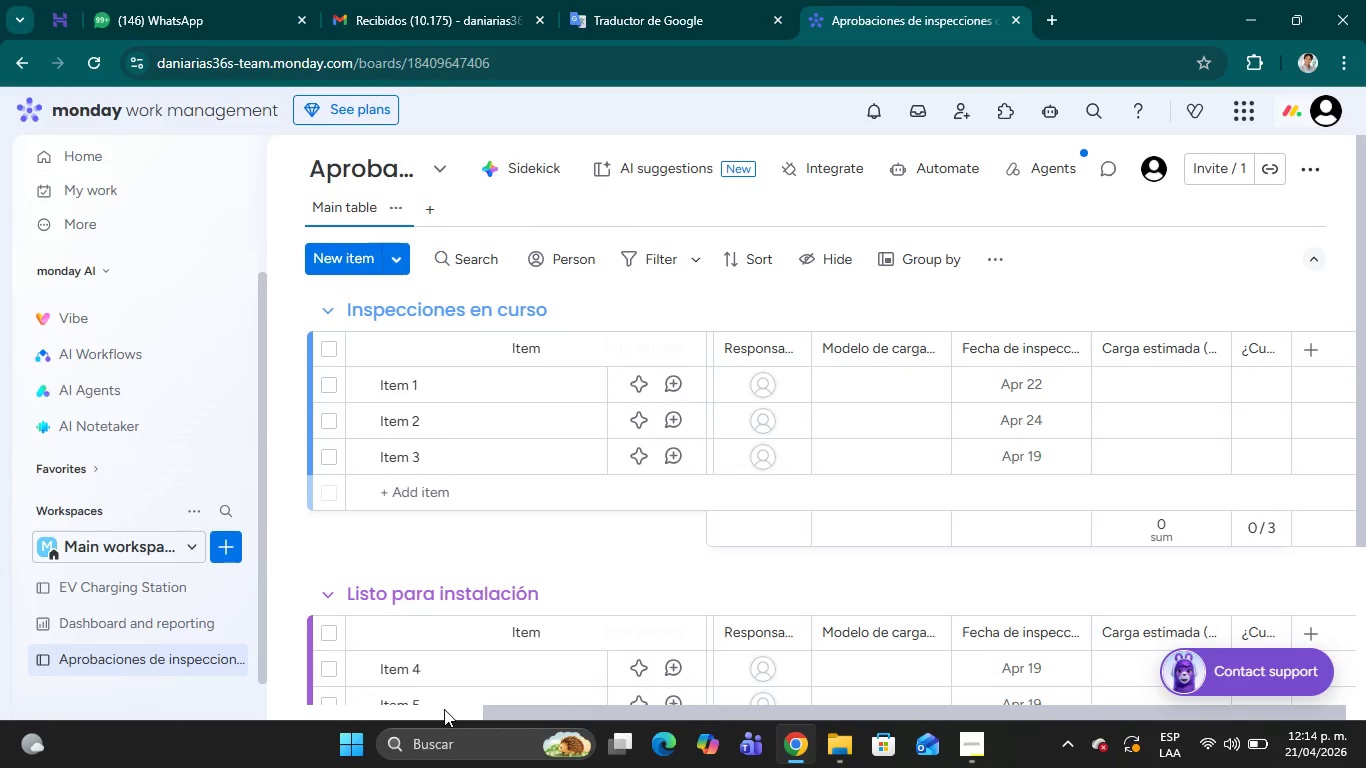 
wait(11.02)
 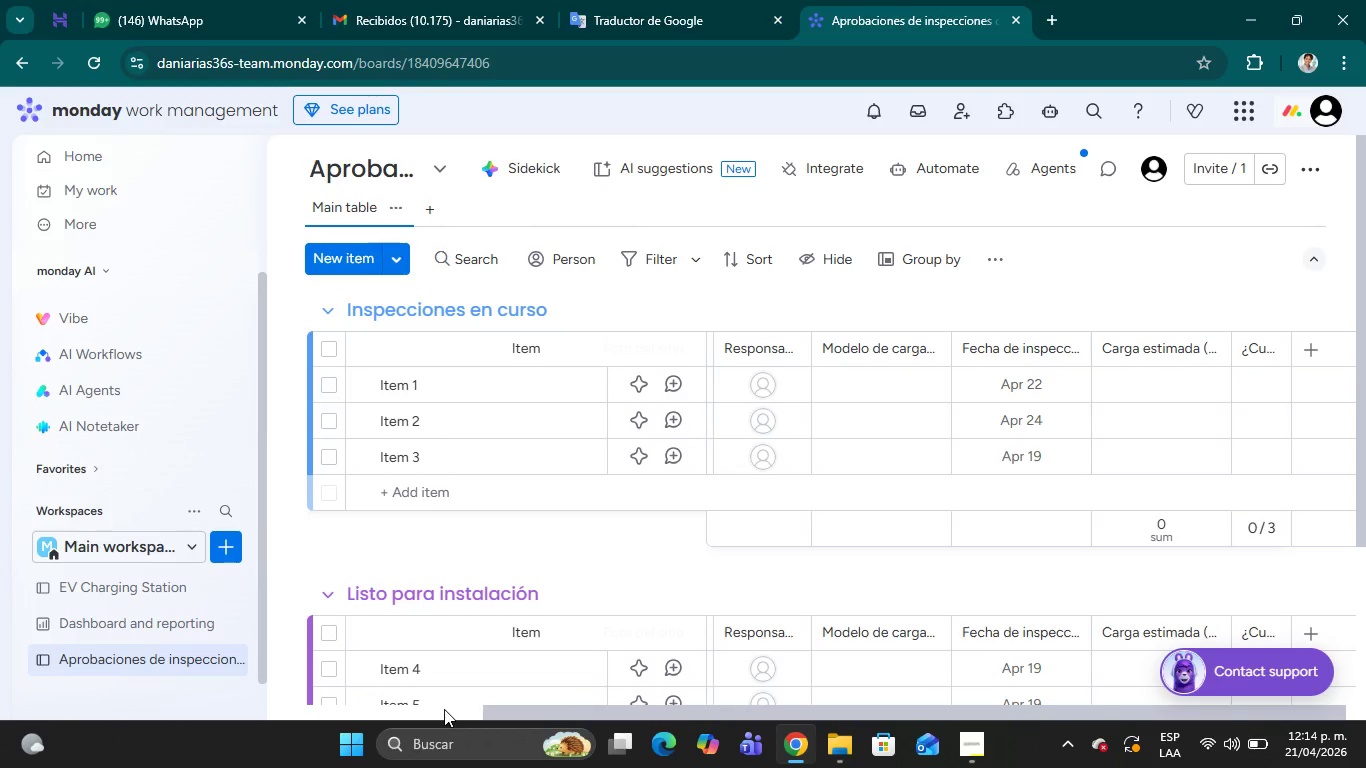 
left_click([446, 389])
 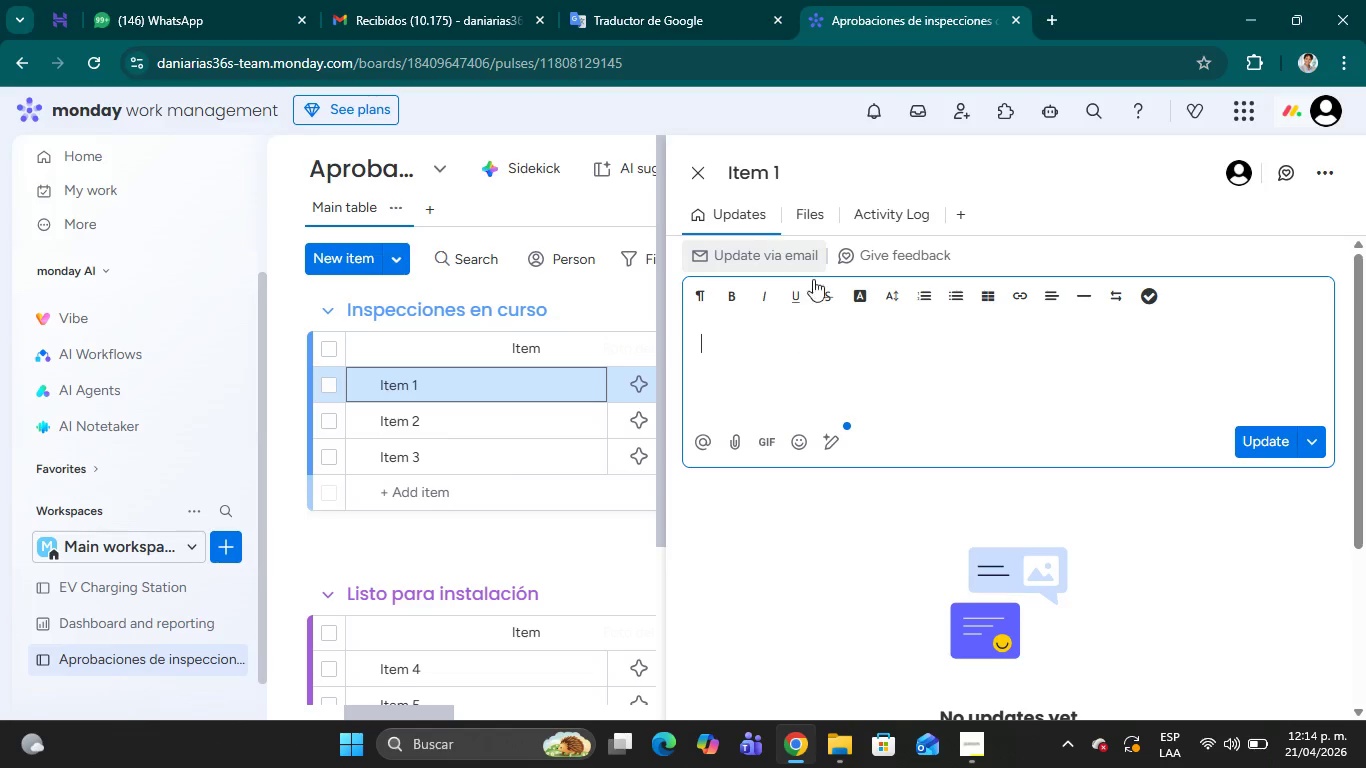 
left_click([736, 175])
 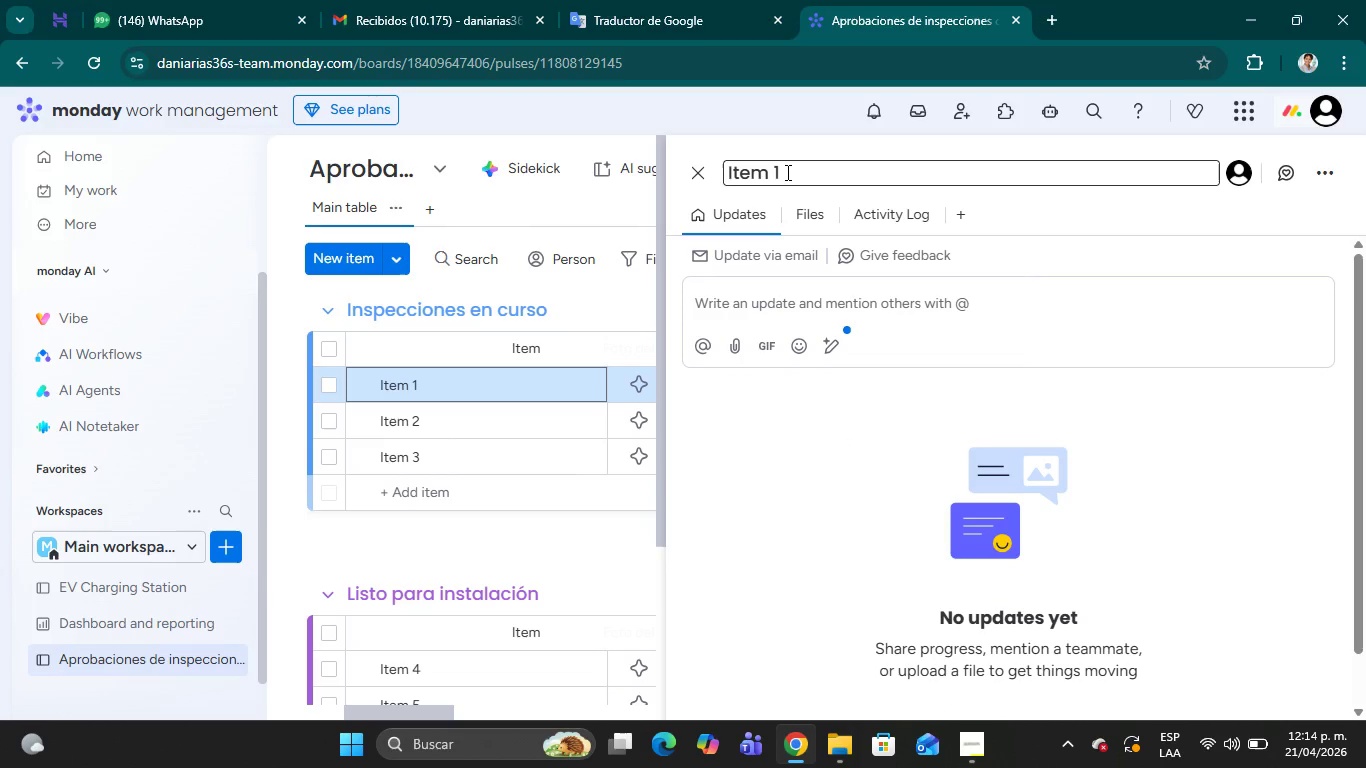 
left_click_drag(start_coordinate=[786, 172], to_coordinate=[740, 169])
 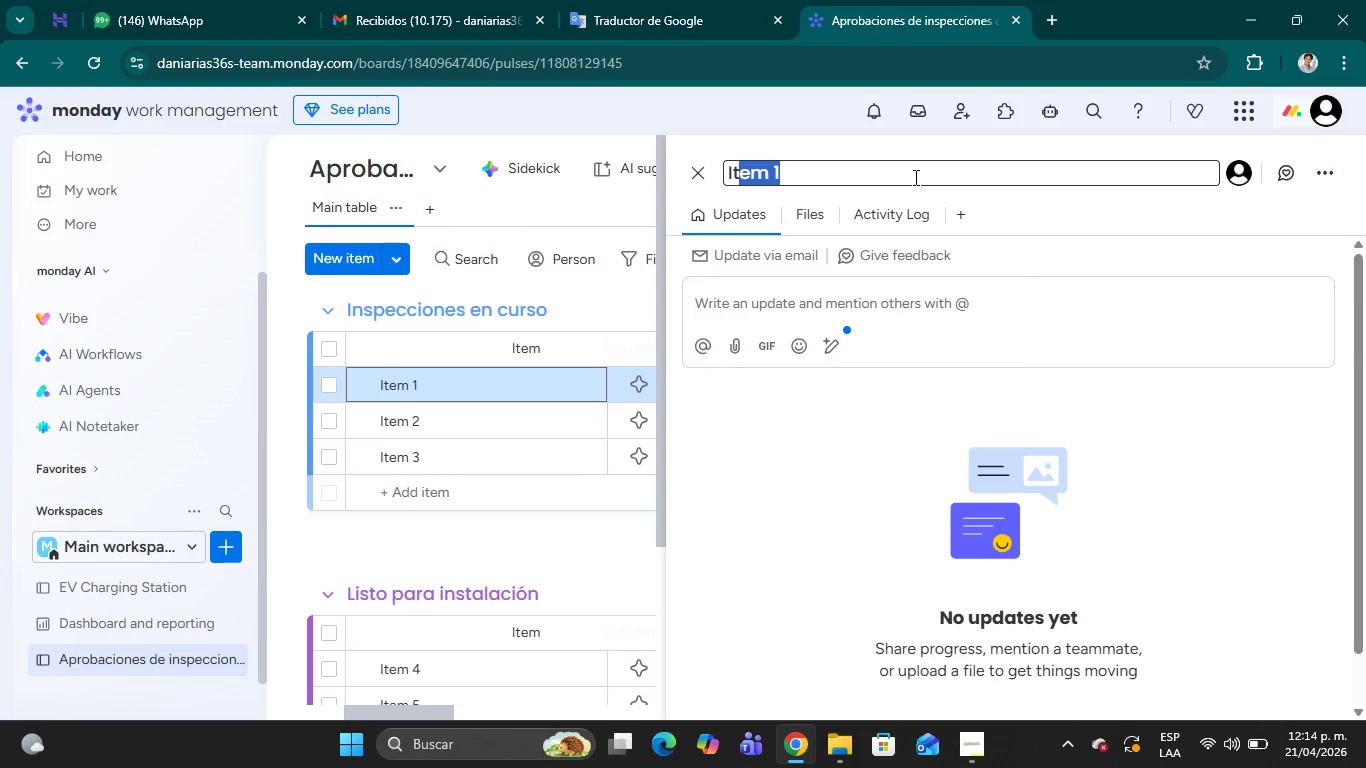 
left_click([914, 177])
 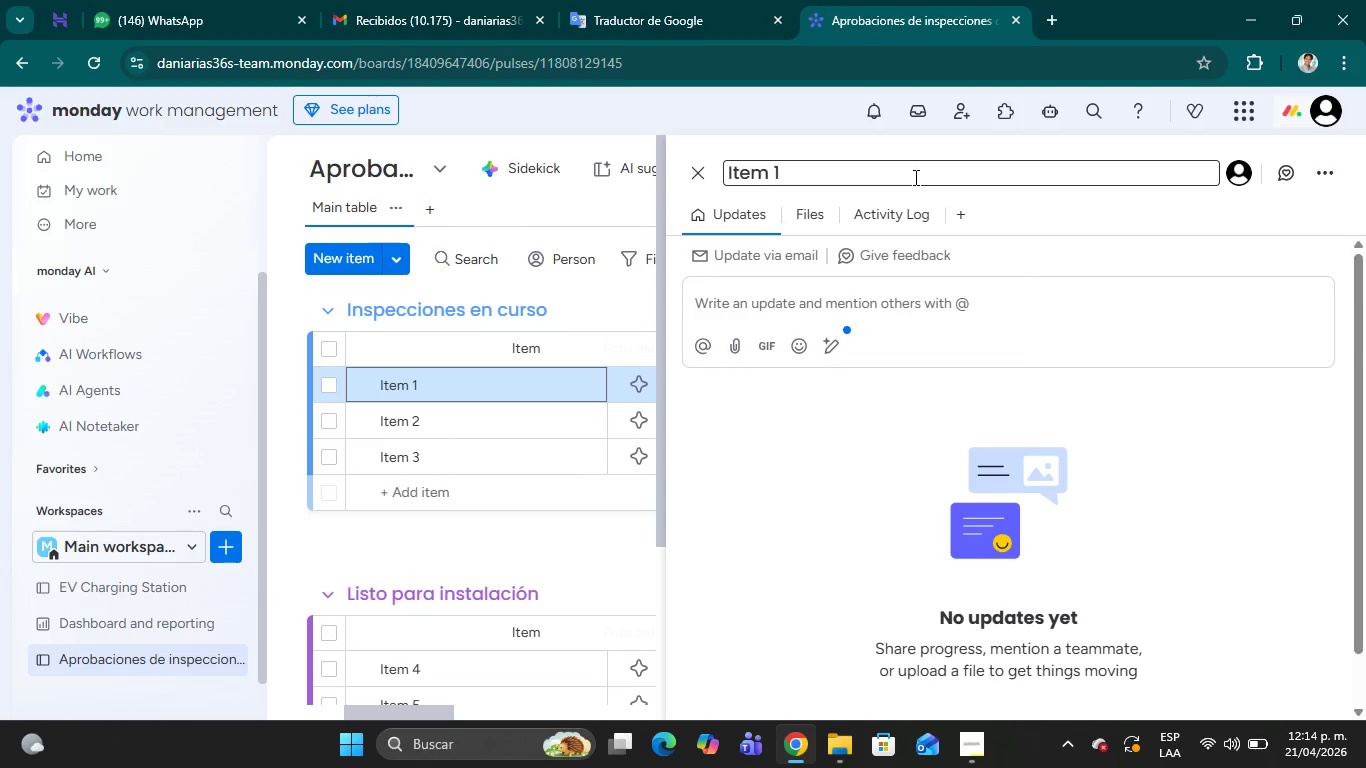 
hold_key(key=Backspace, duration=1.28)
 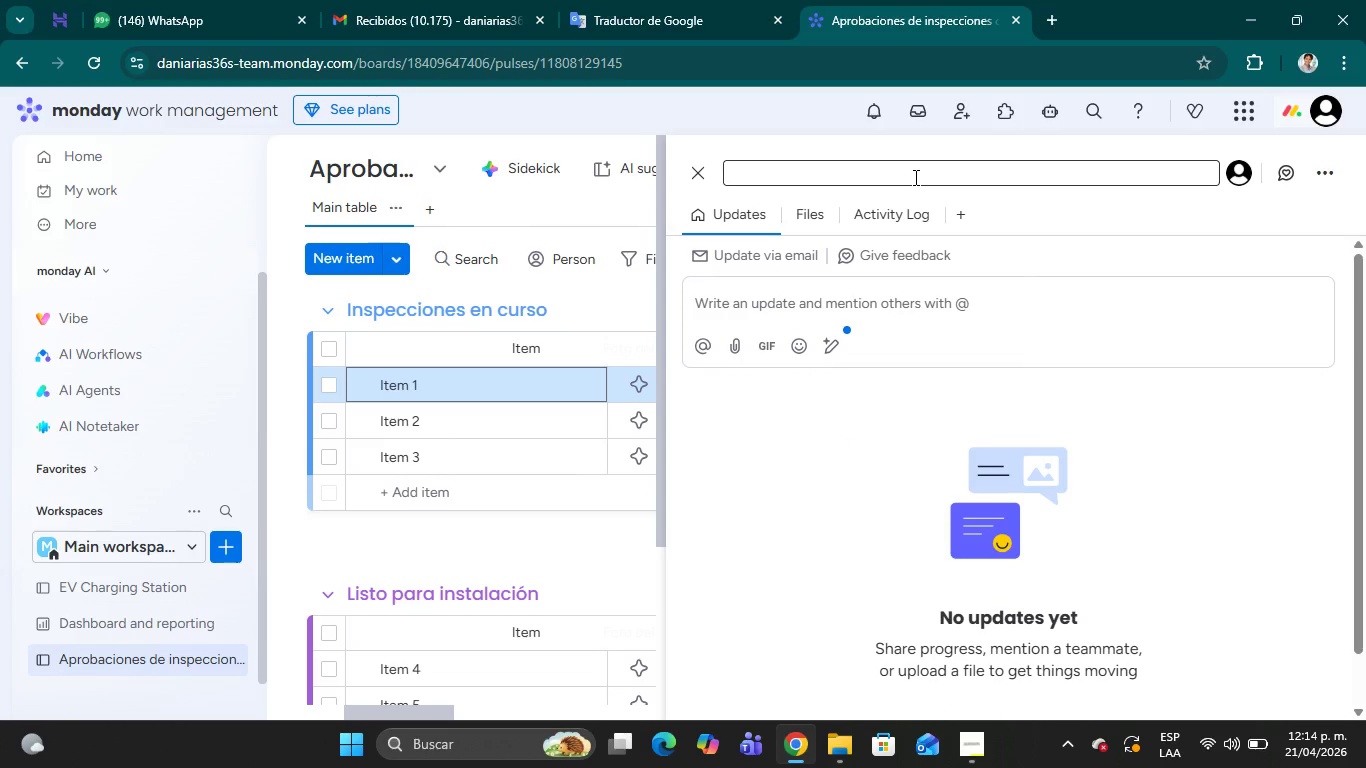 
type(Centro c)
key(Backspace)
key(Backspace)
key(Backspace)
key(Backspace)
key(Backspace)
key(Backspace)
key(Backspace)
key(Backspace)
 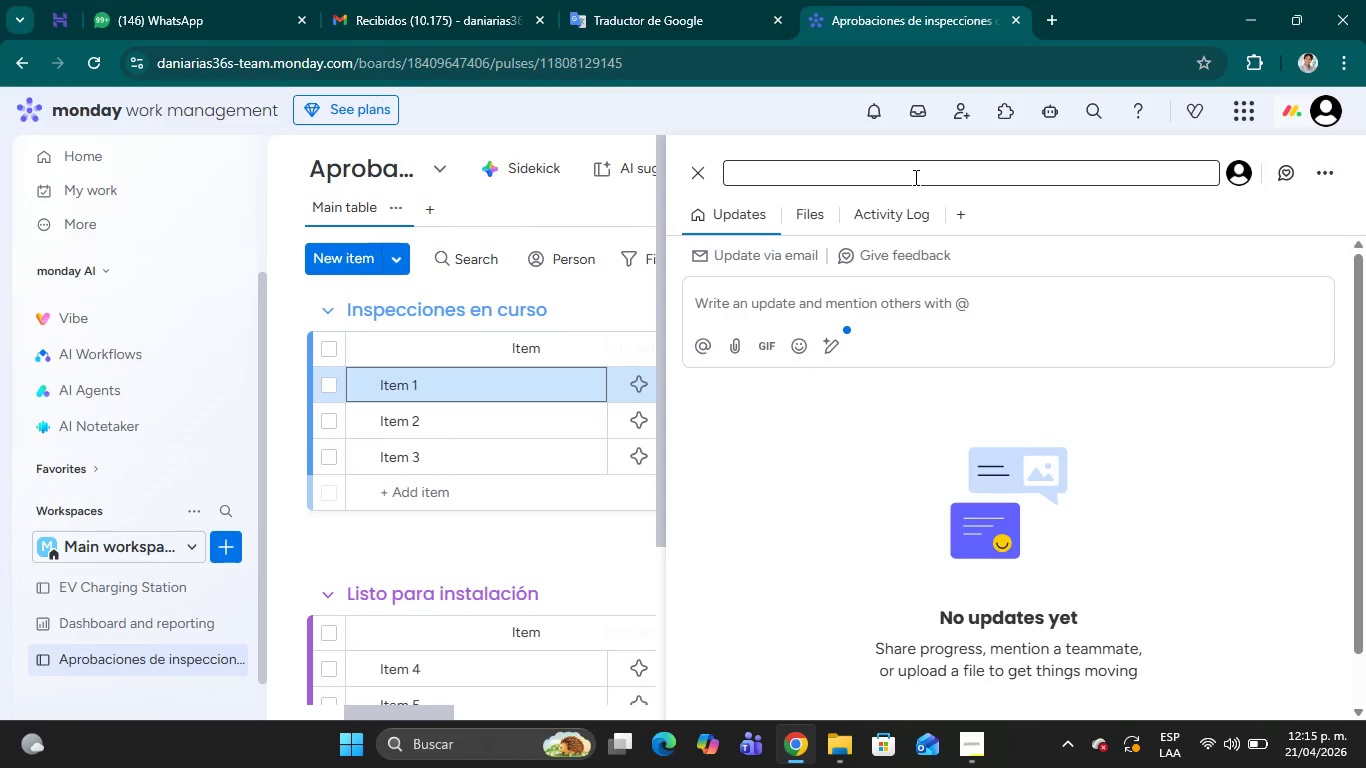 
wait(13.61)
 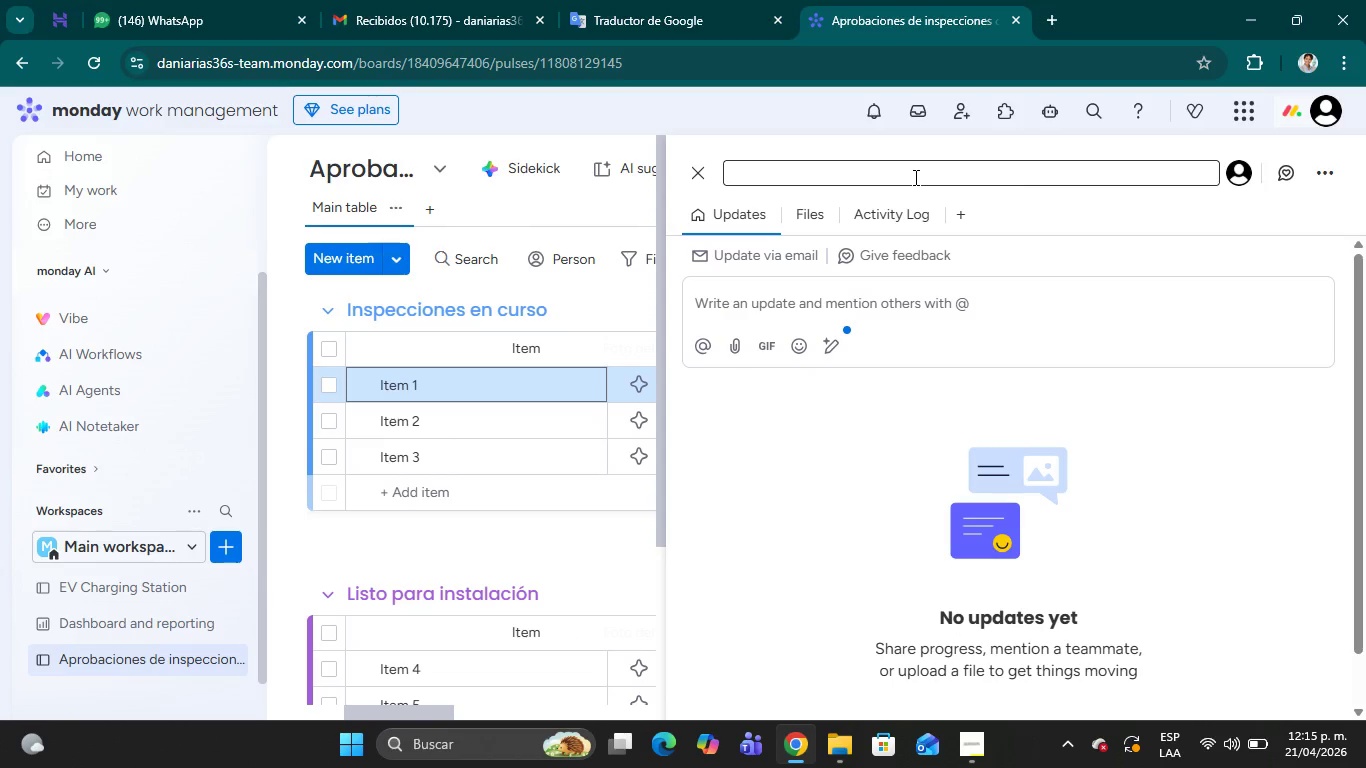 
left_click([699, 164])
 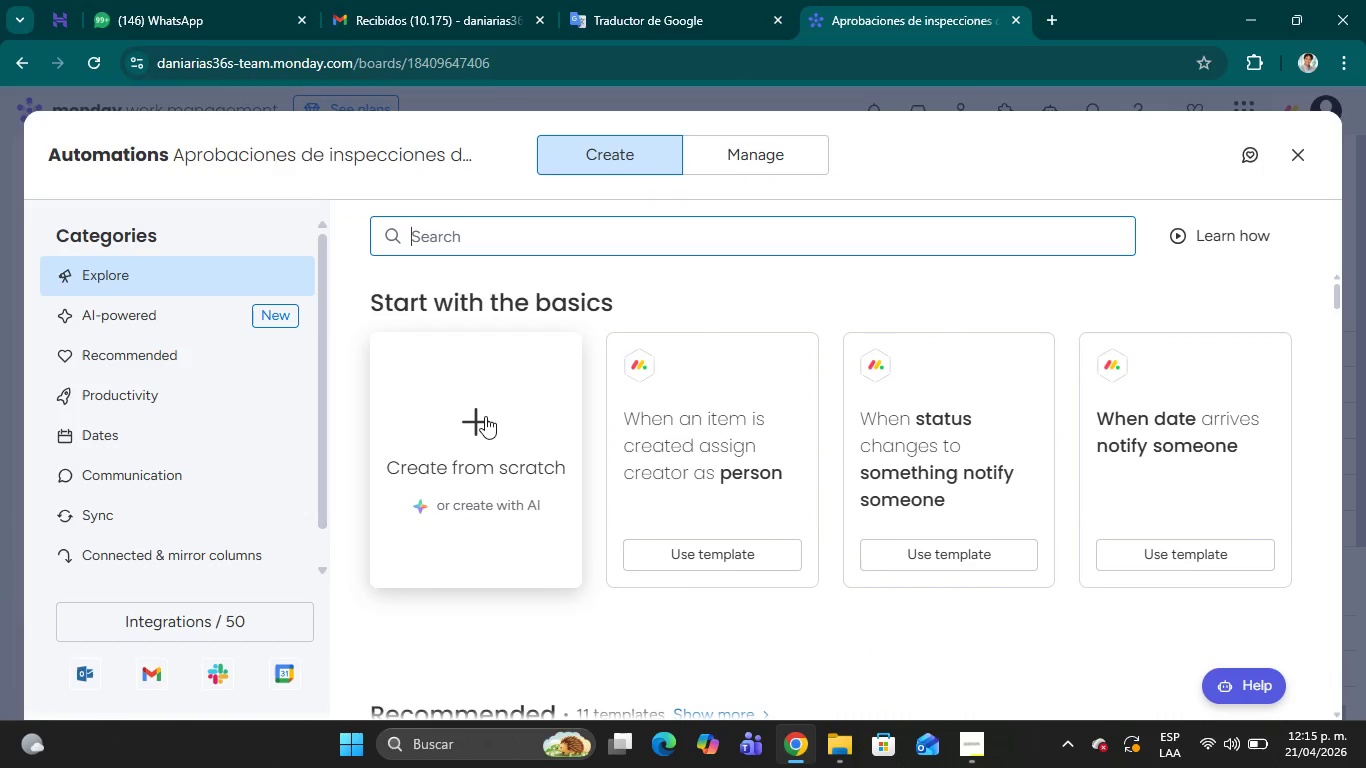 
wait(19.95)
 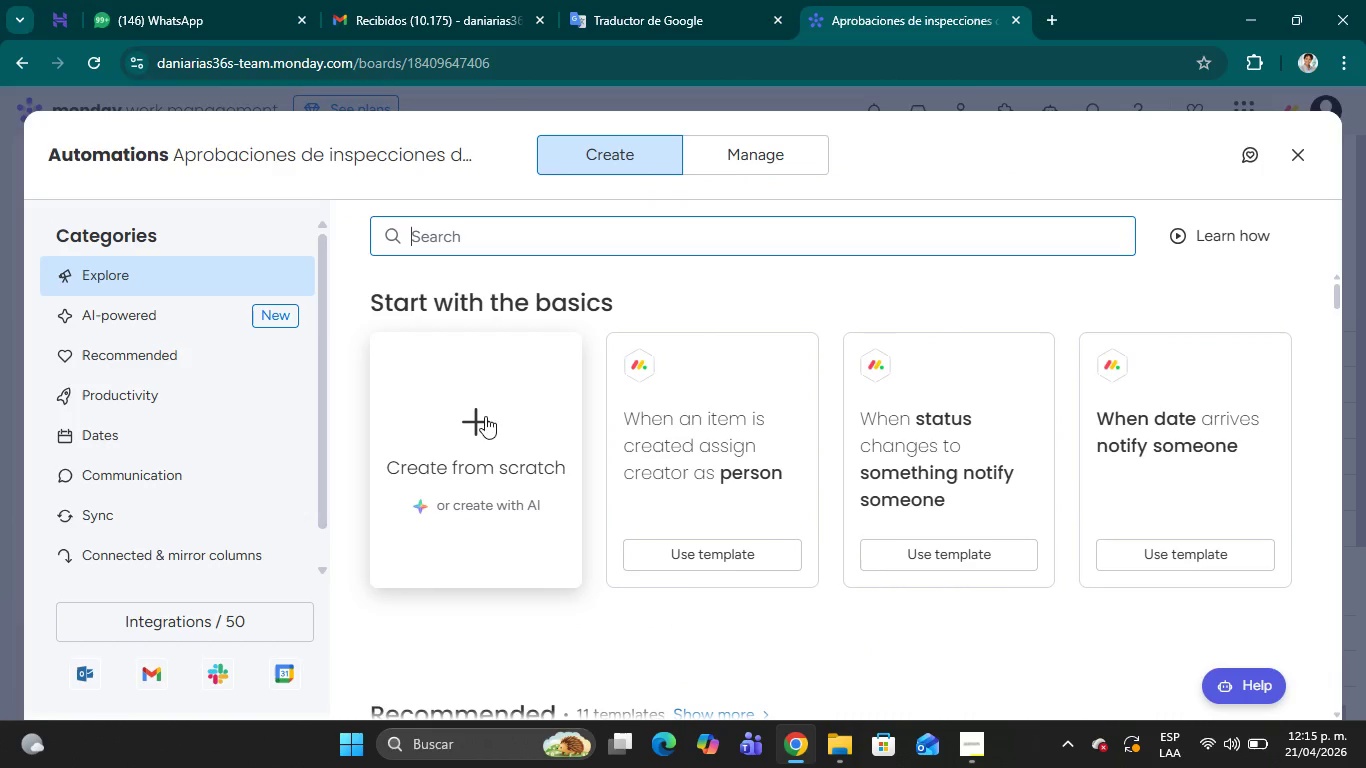 
left_click([1303, 142])
 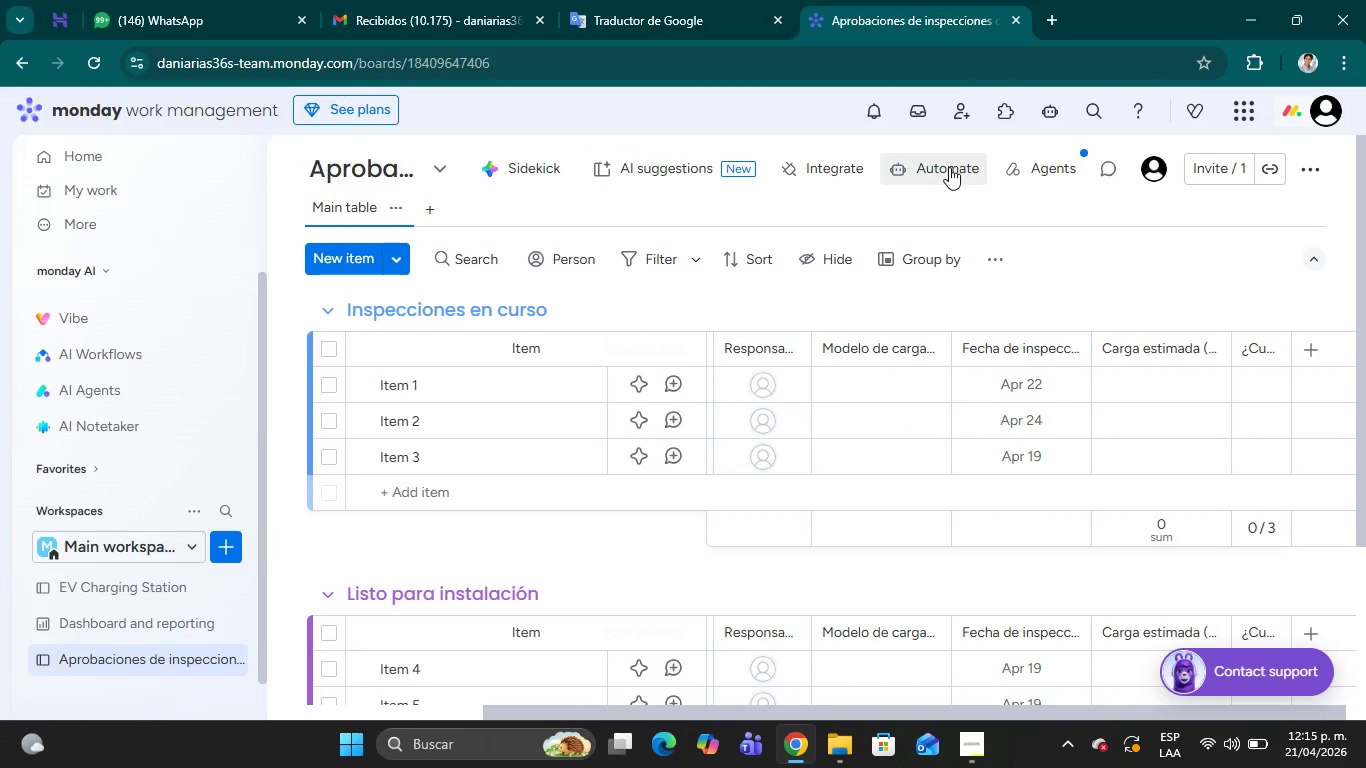 
left_click([949, 167])
 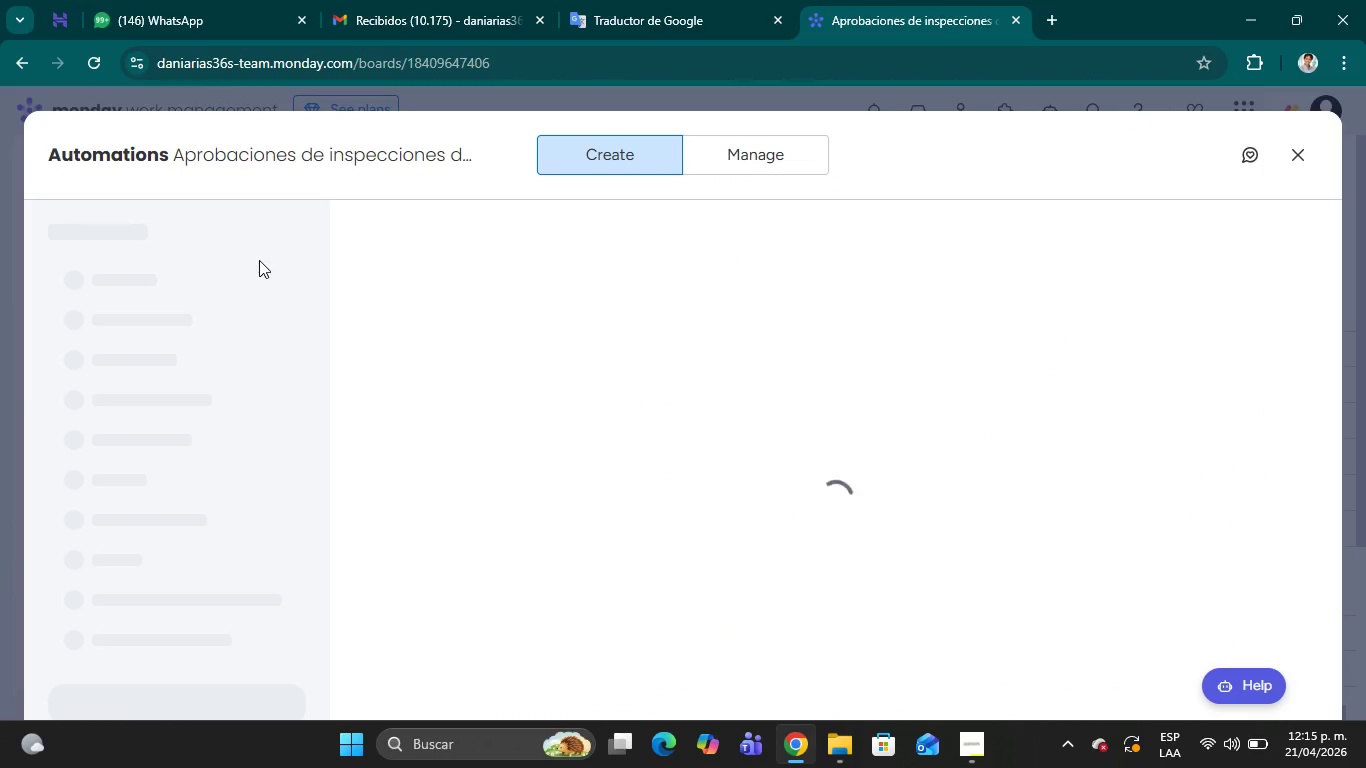 
mouse_move([458, 287])
 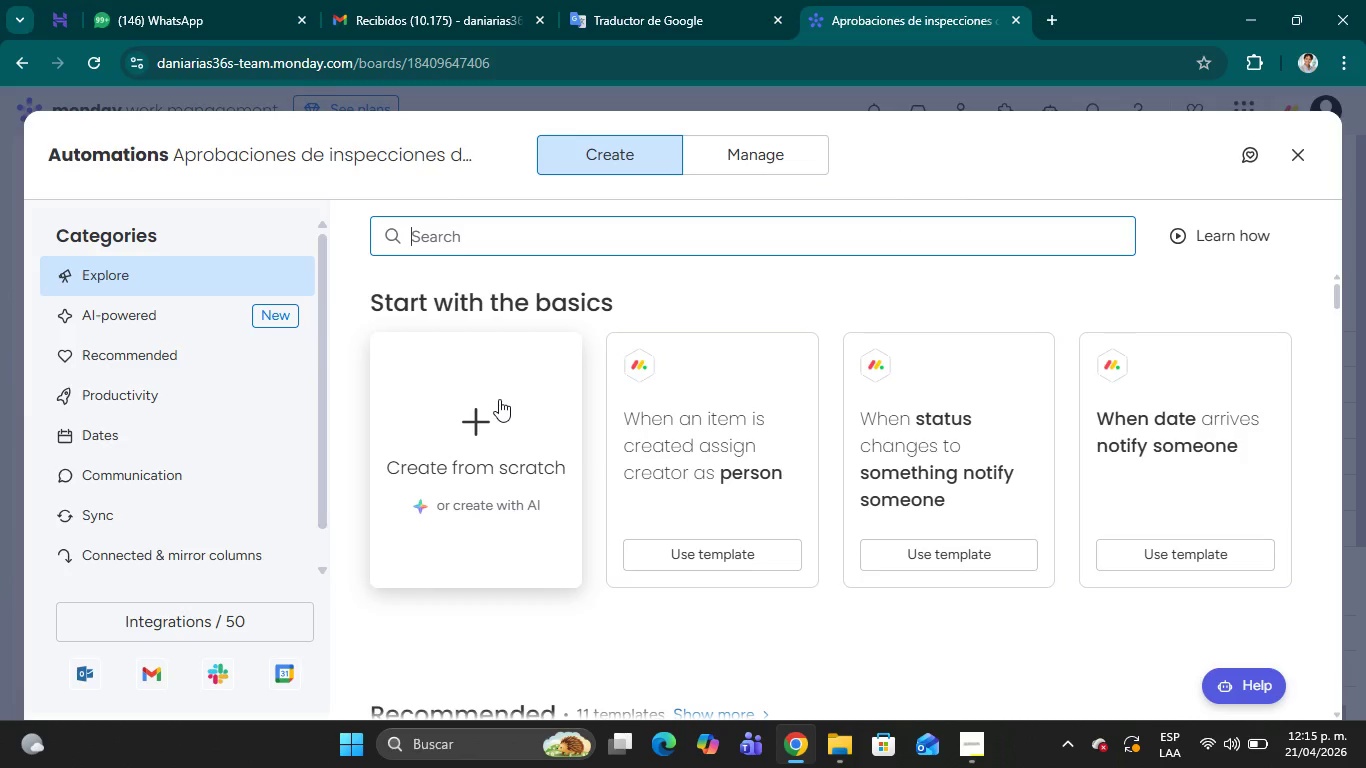 
wait(6.01)
 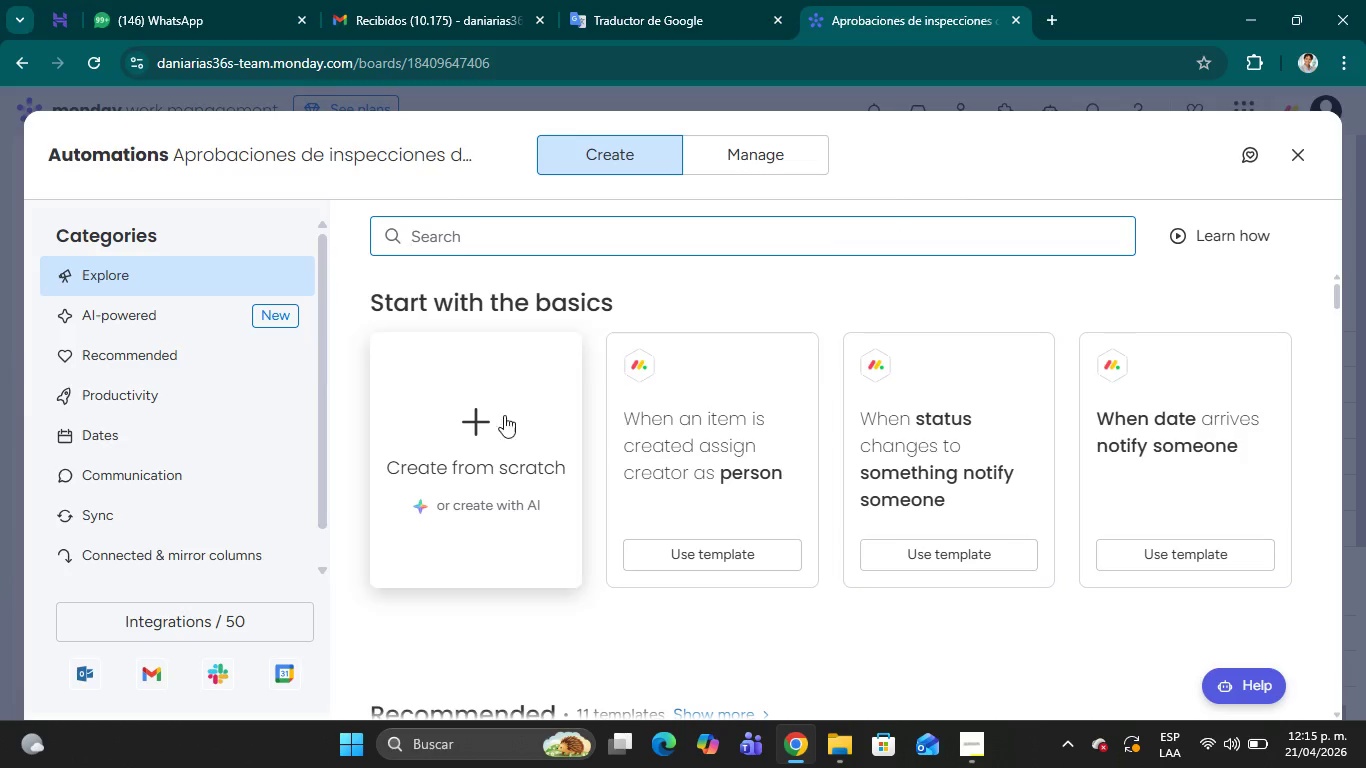 
left_click([499, 399])
 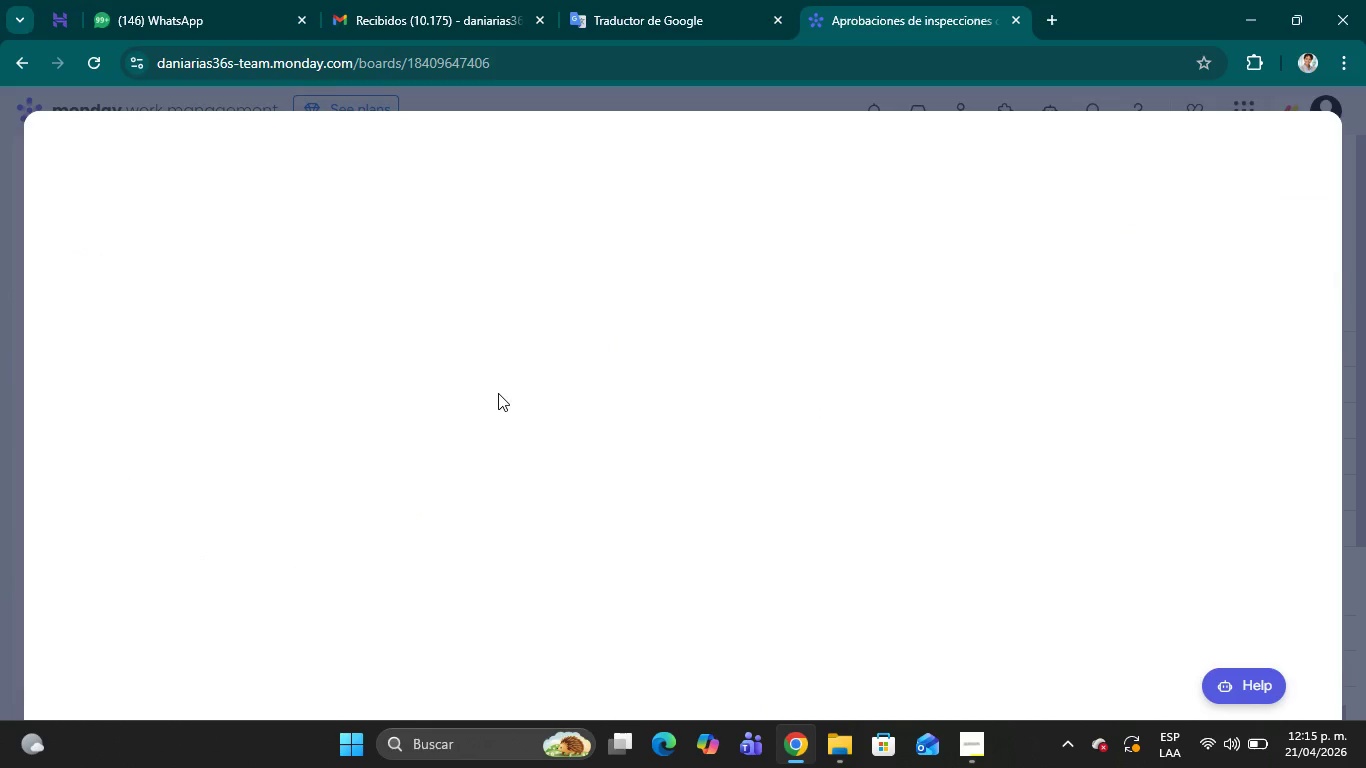 
mouse_move([521, 370])
 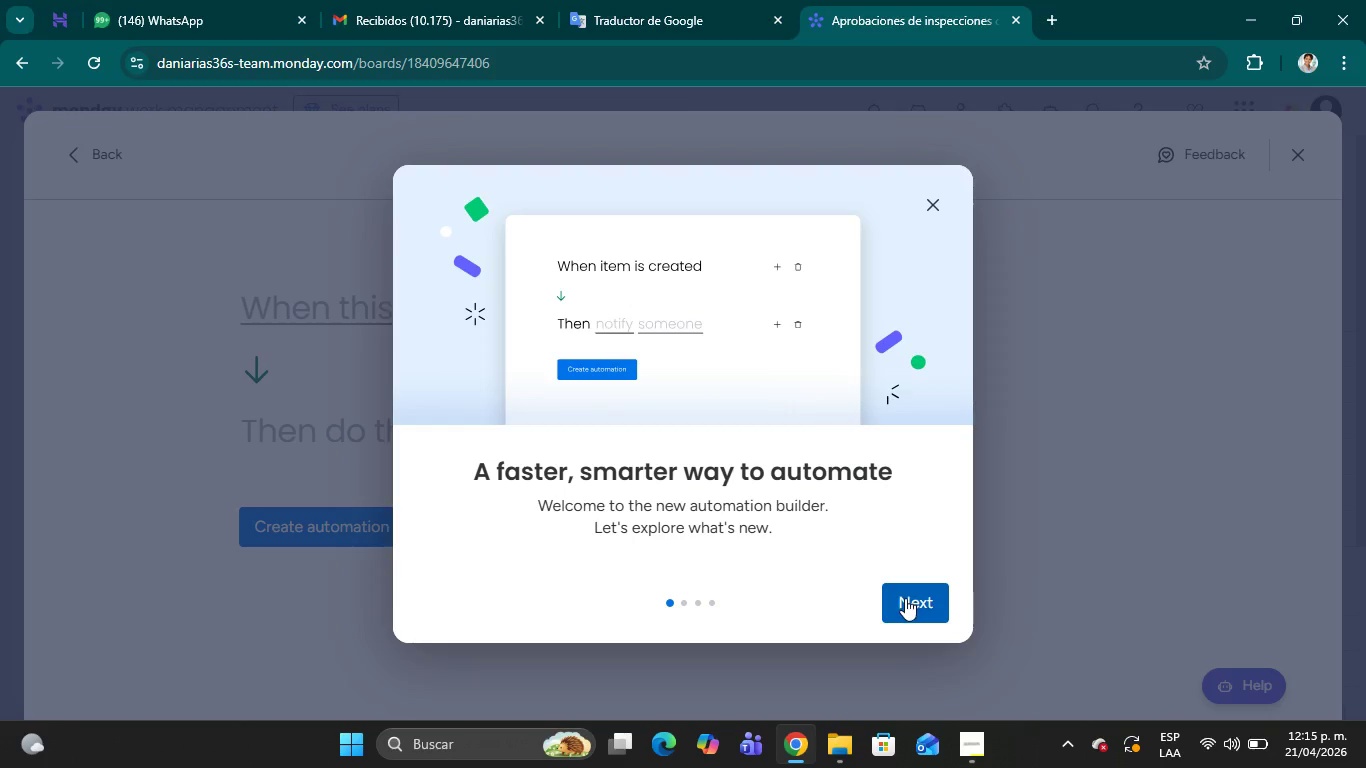 
left_click([905, 598])
 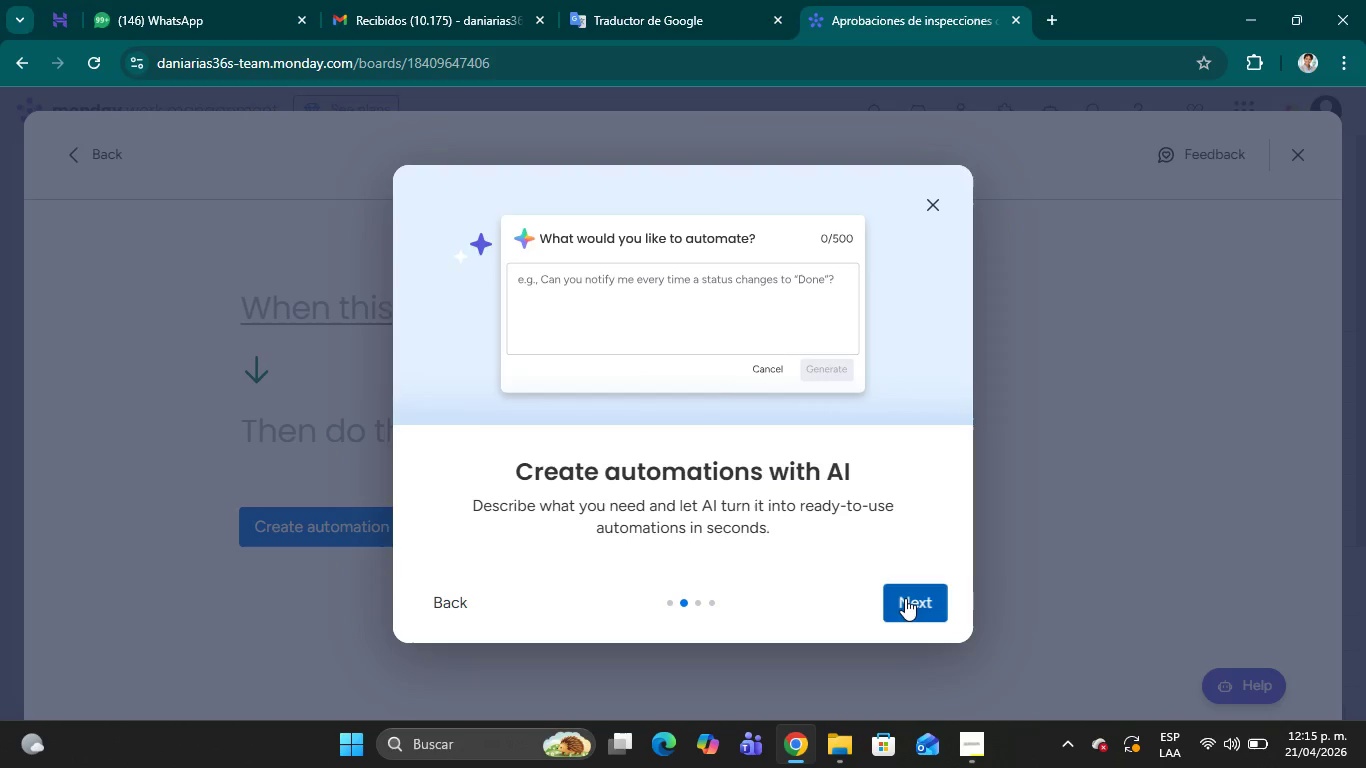 
left_click([905, 598])
 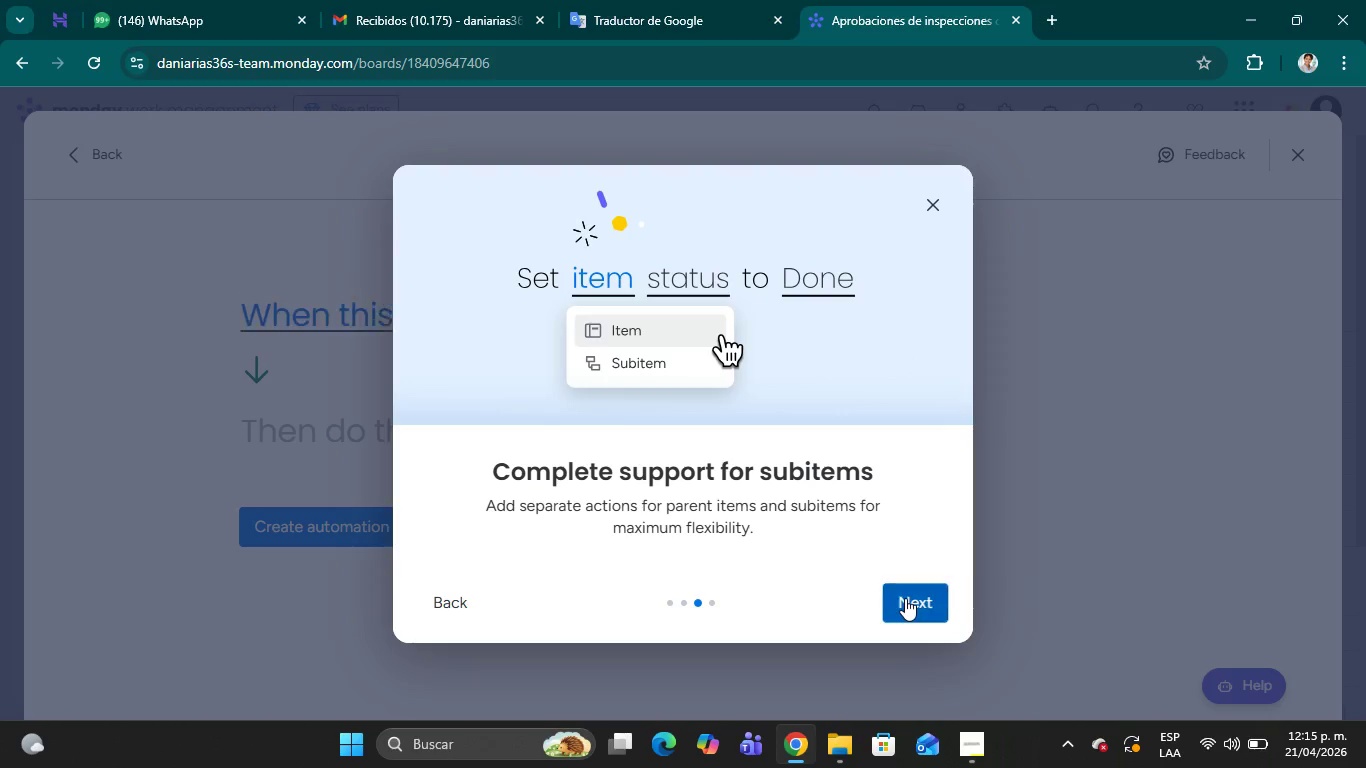 
left_click([905, 598])
 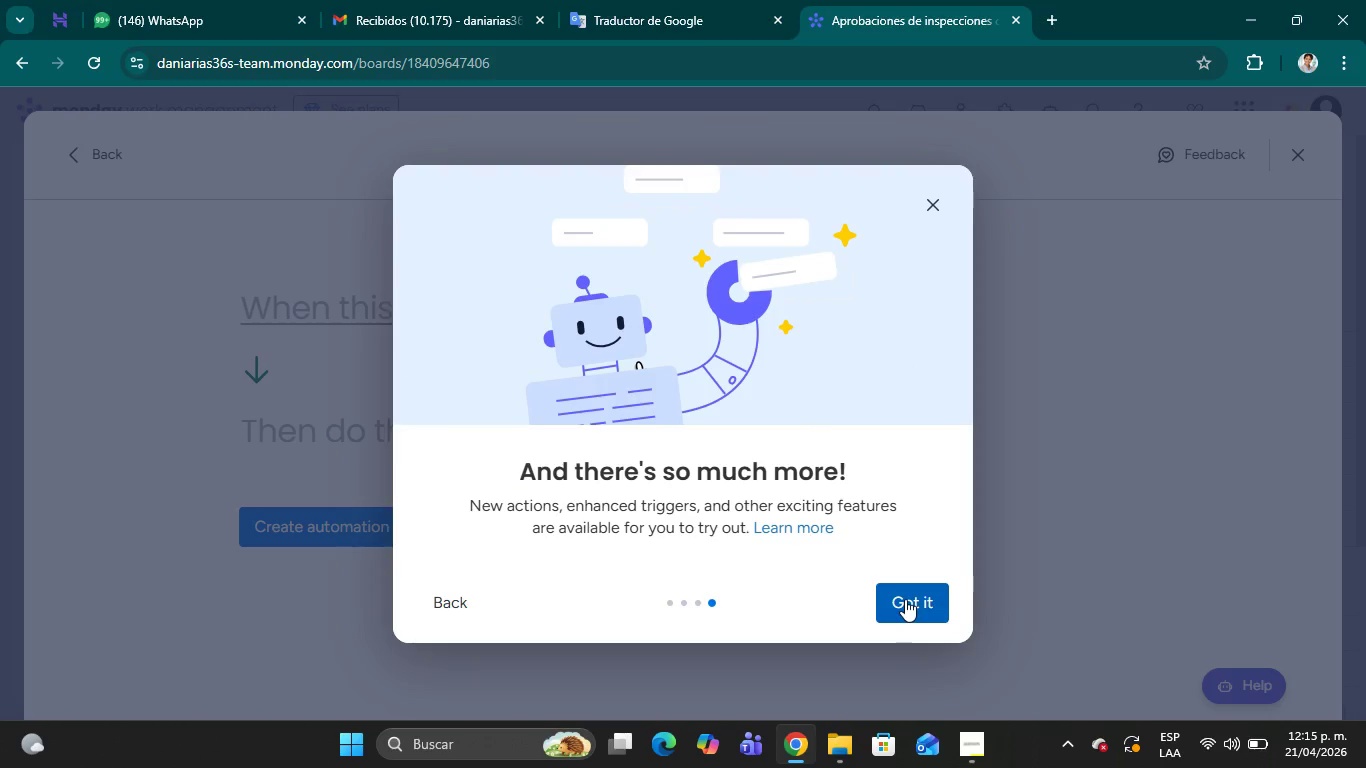 
left_click([905, 599])
 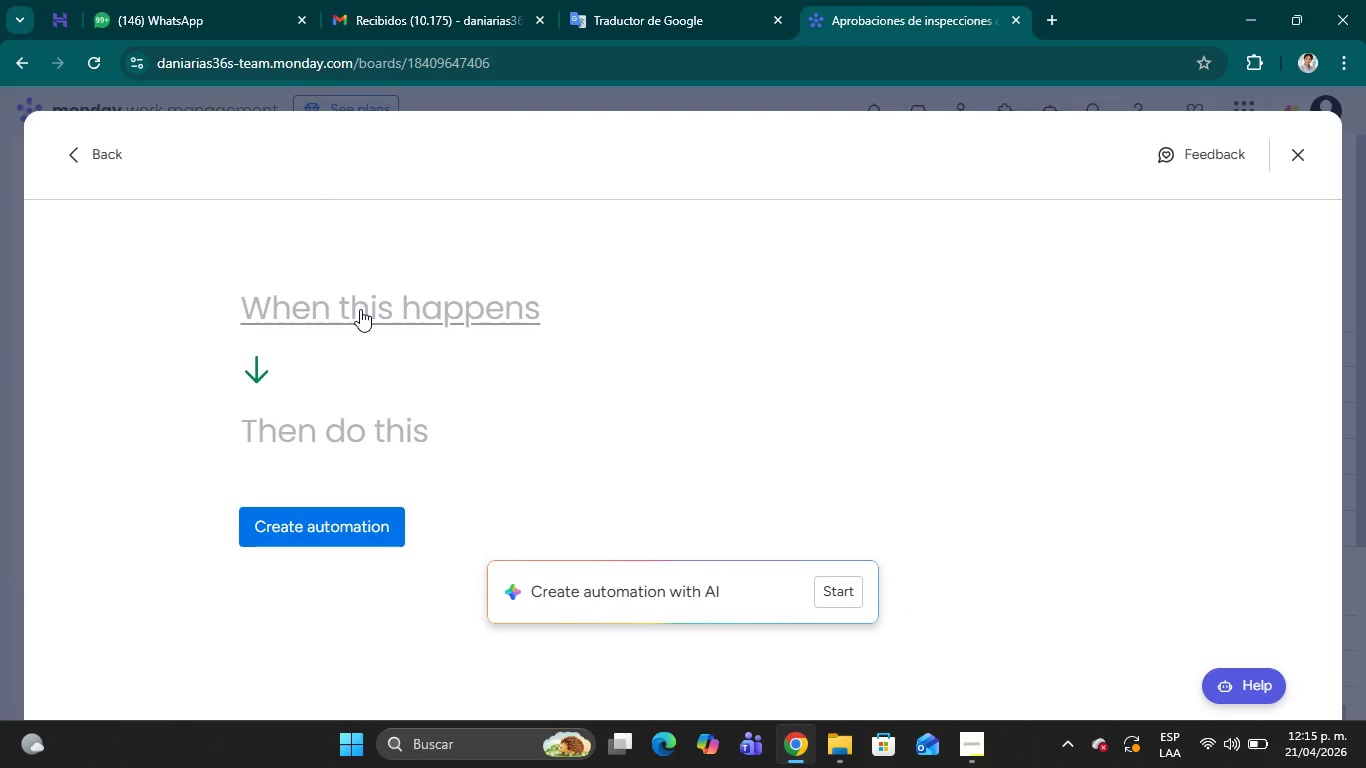 
left_click([360, 309])
 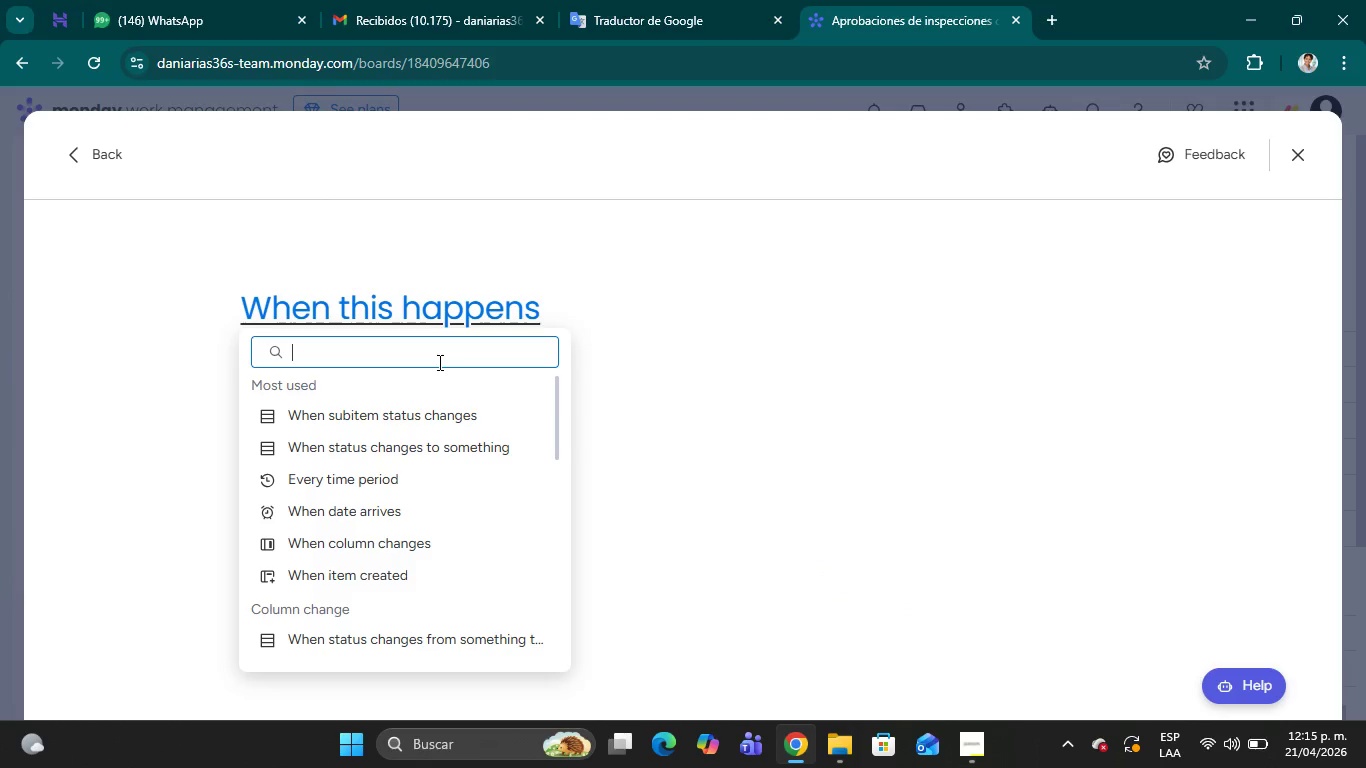 
left_click([438, 362])
 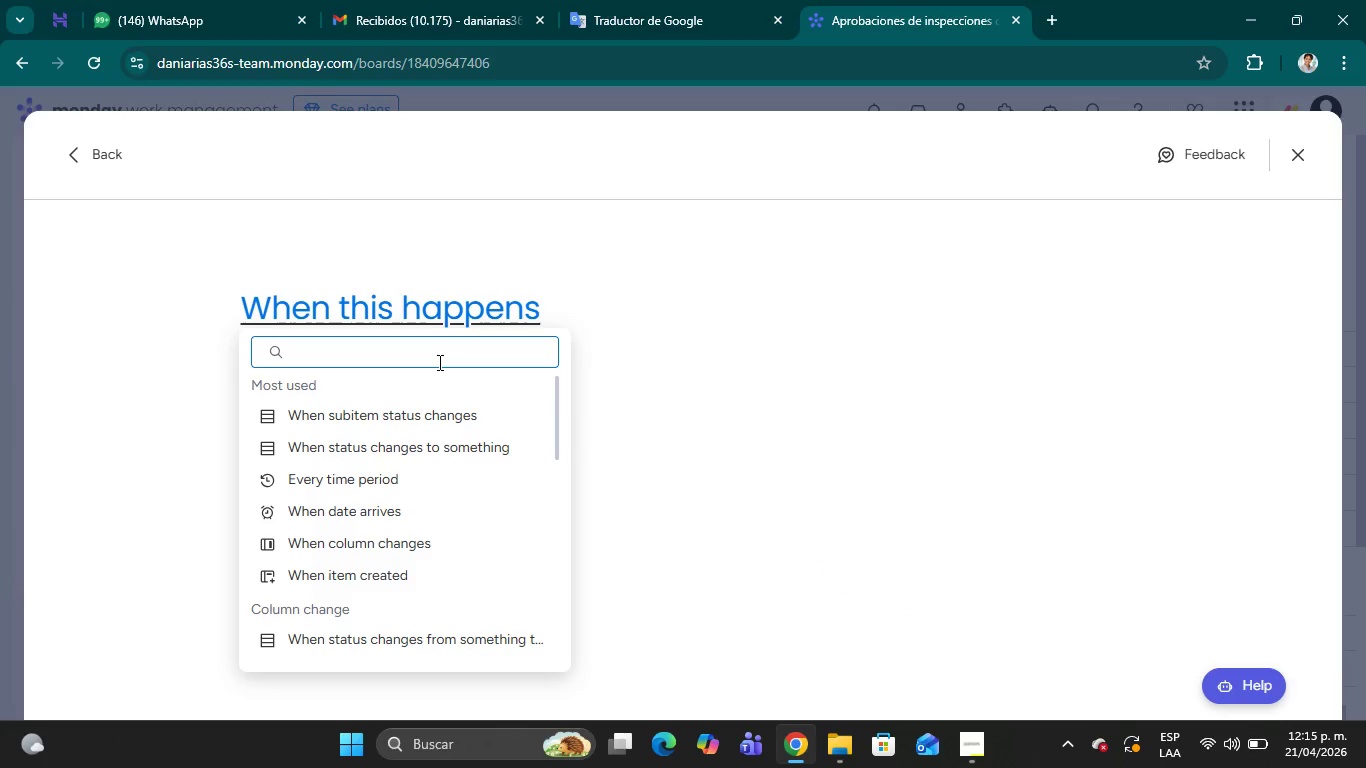 
type(AR)
key(Backspace)
key(Backspace)
key(Backspace)
type(STATUS)
 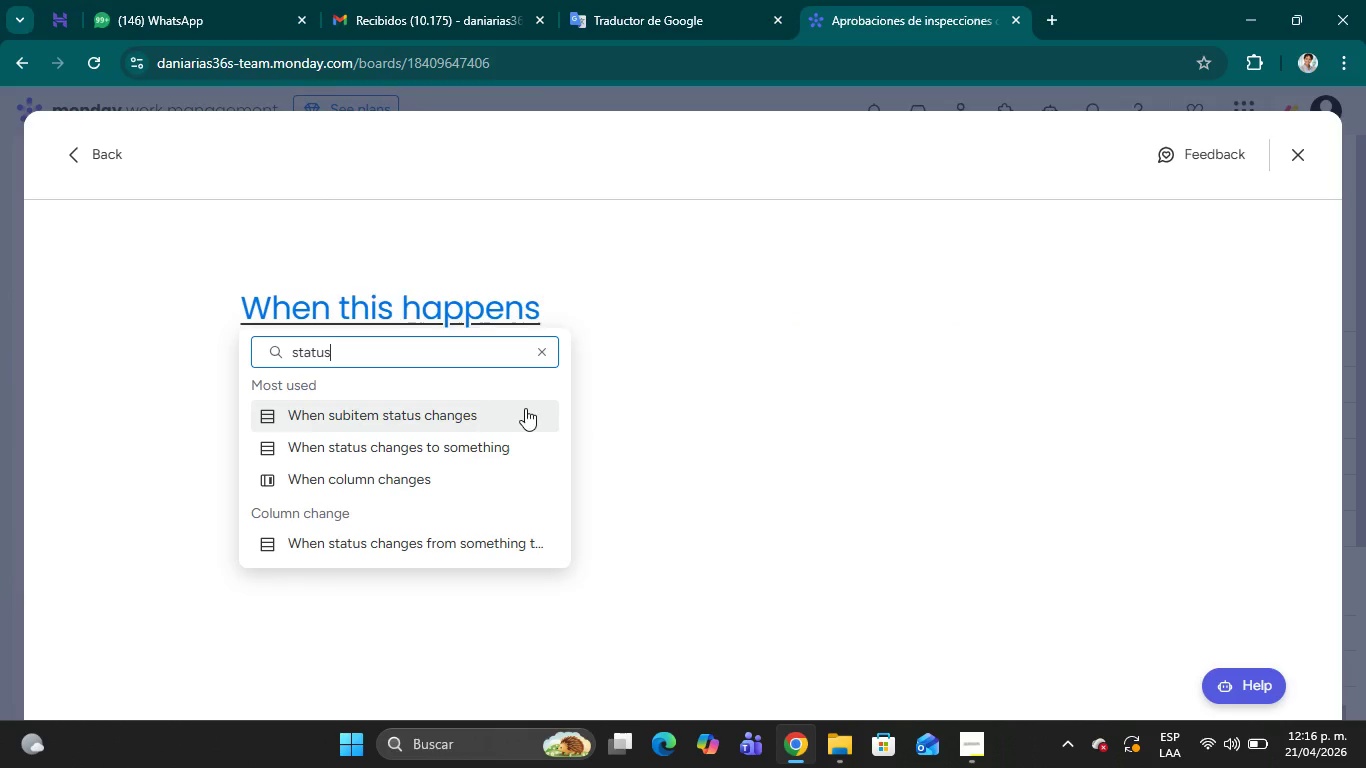 
wait(7.09)
 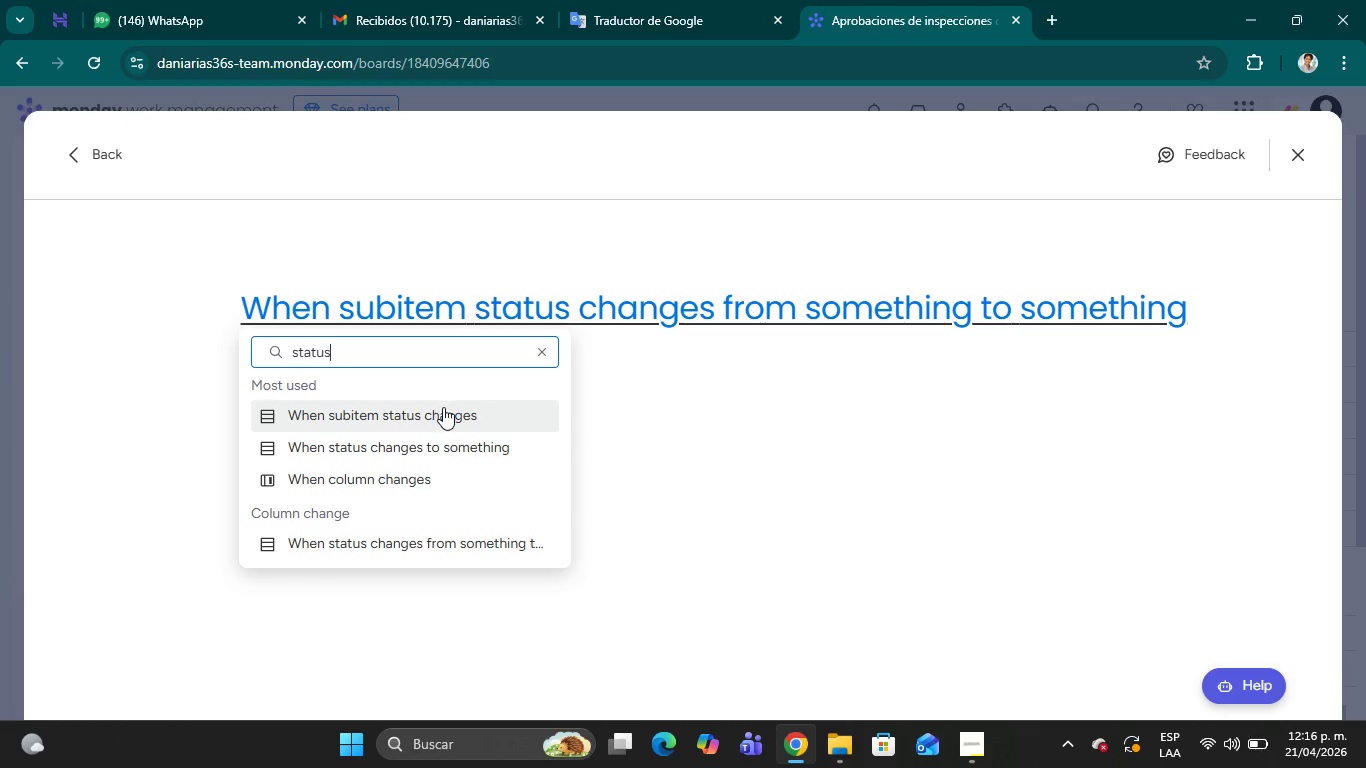 
left_click([509, 446])
 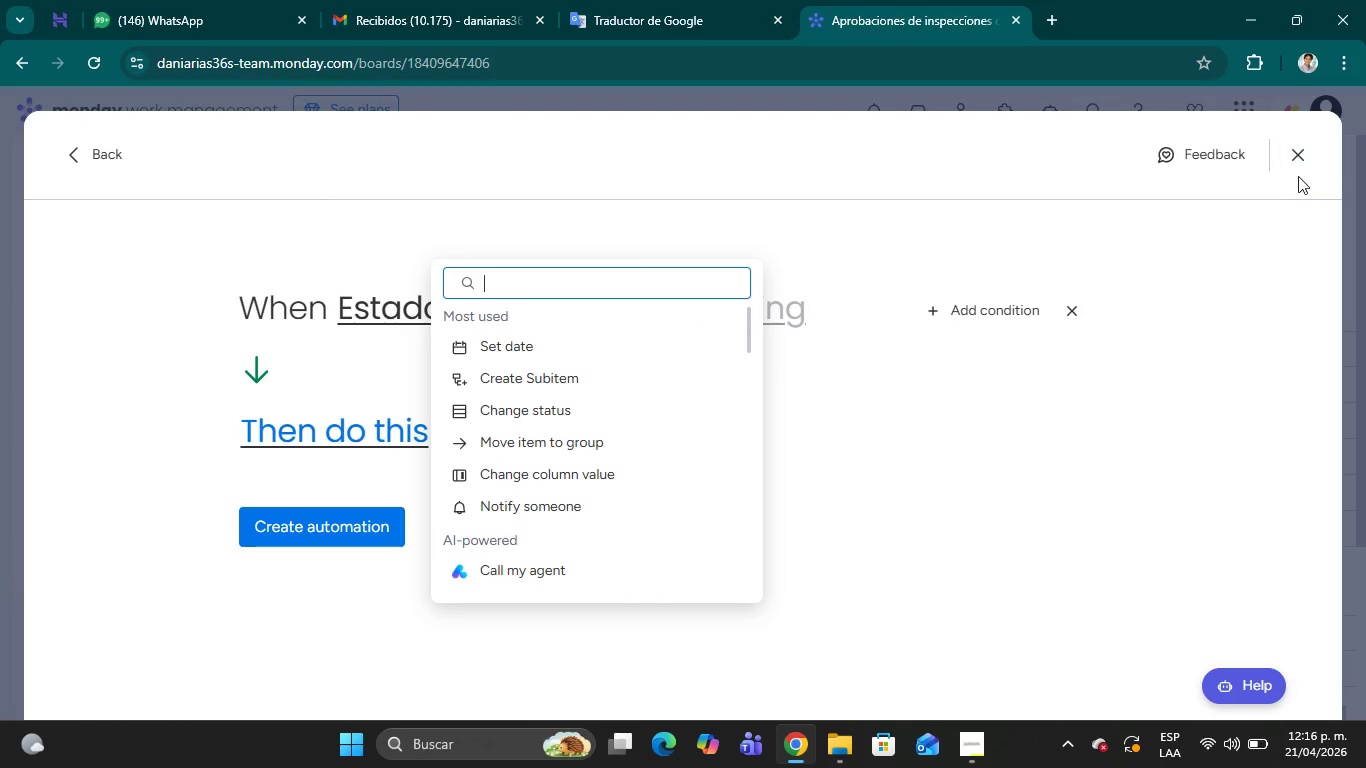 
left_click([73, 141])
 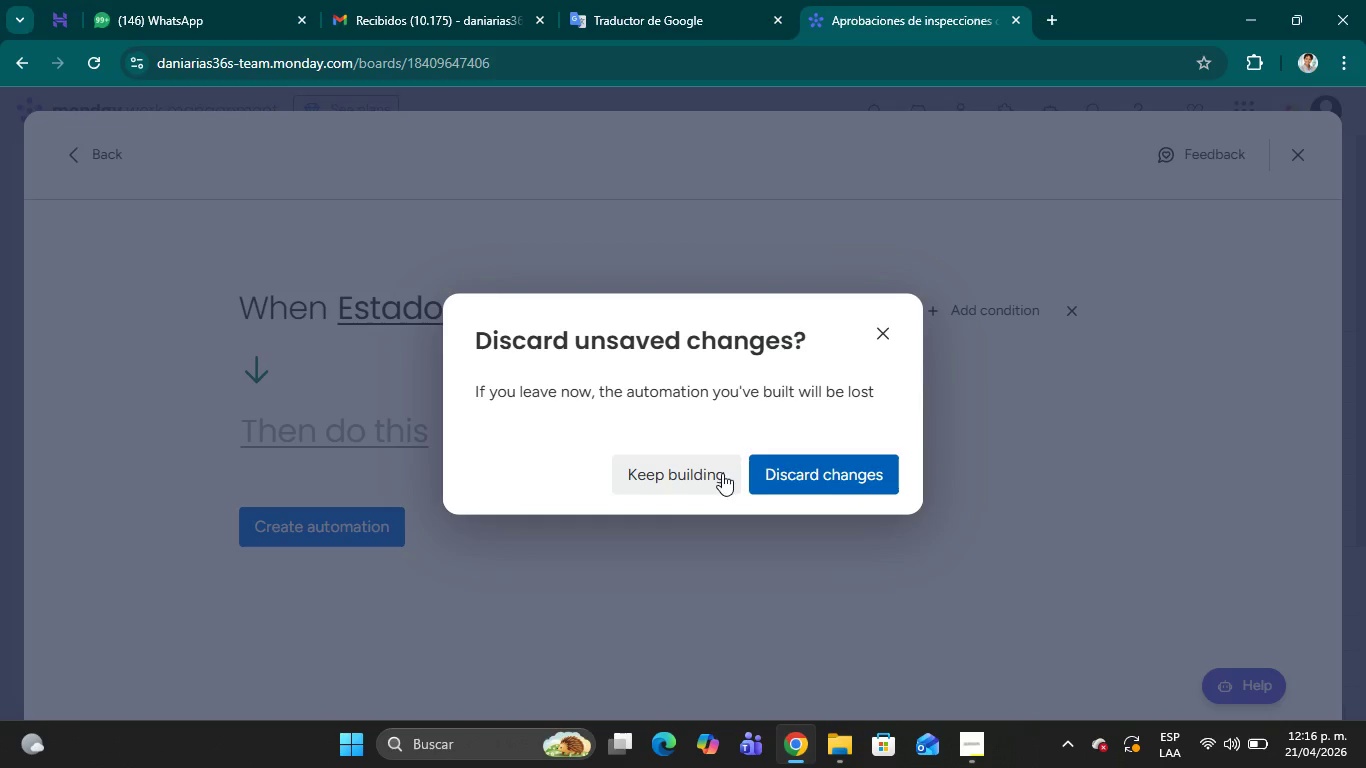 
left_click([785, 478])
 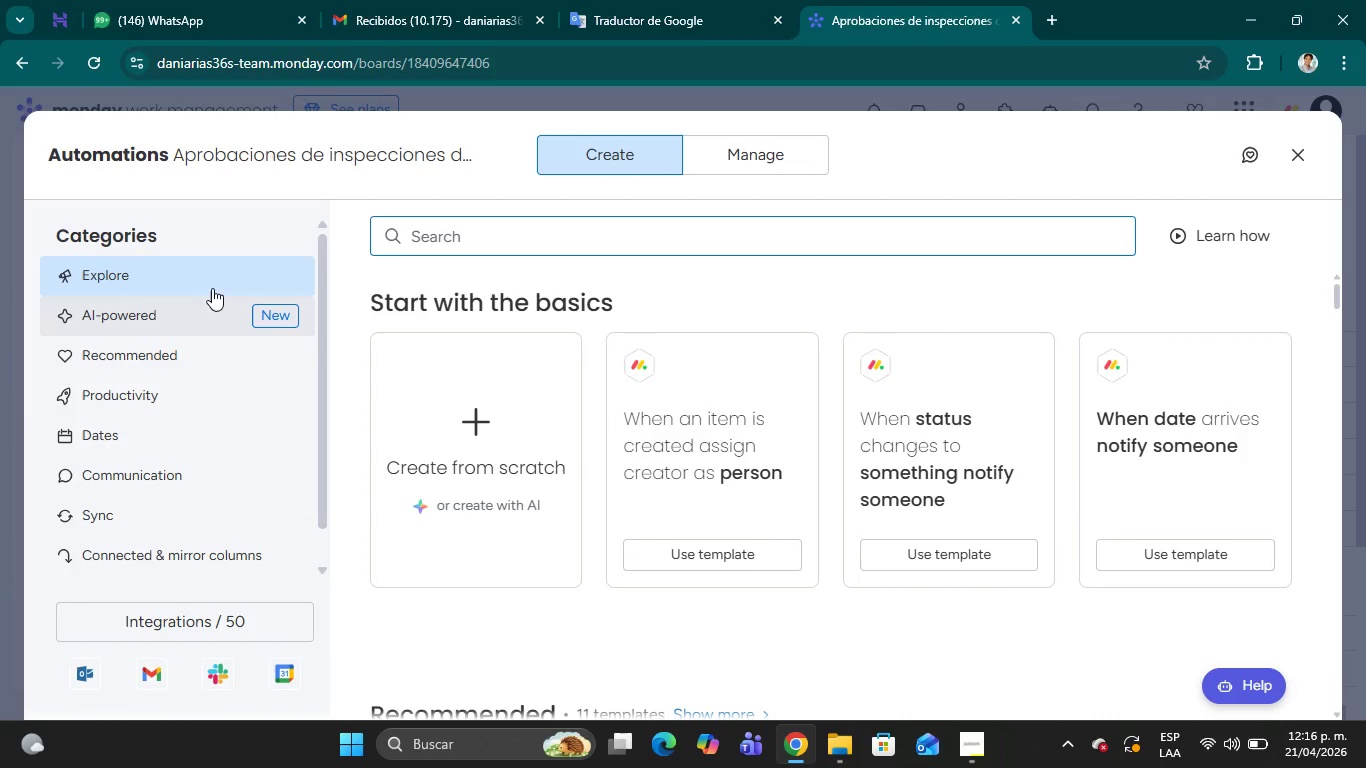 
wait(5.91)
 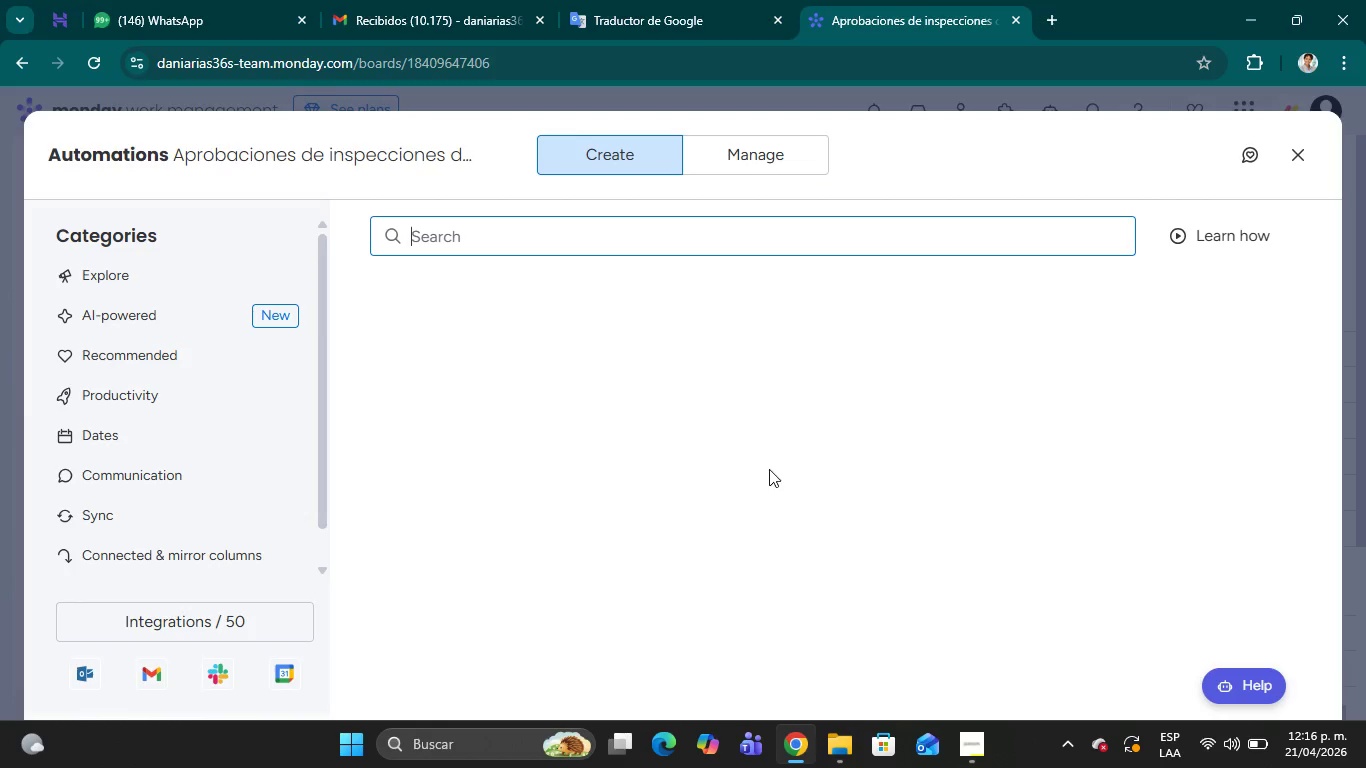 
scroll: coordinate [1040, 436], scroll_direction: down, amount: 3.0
 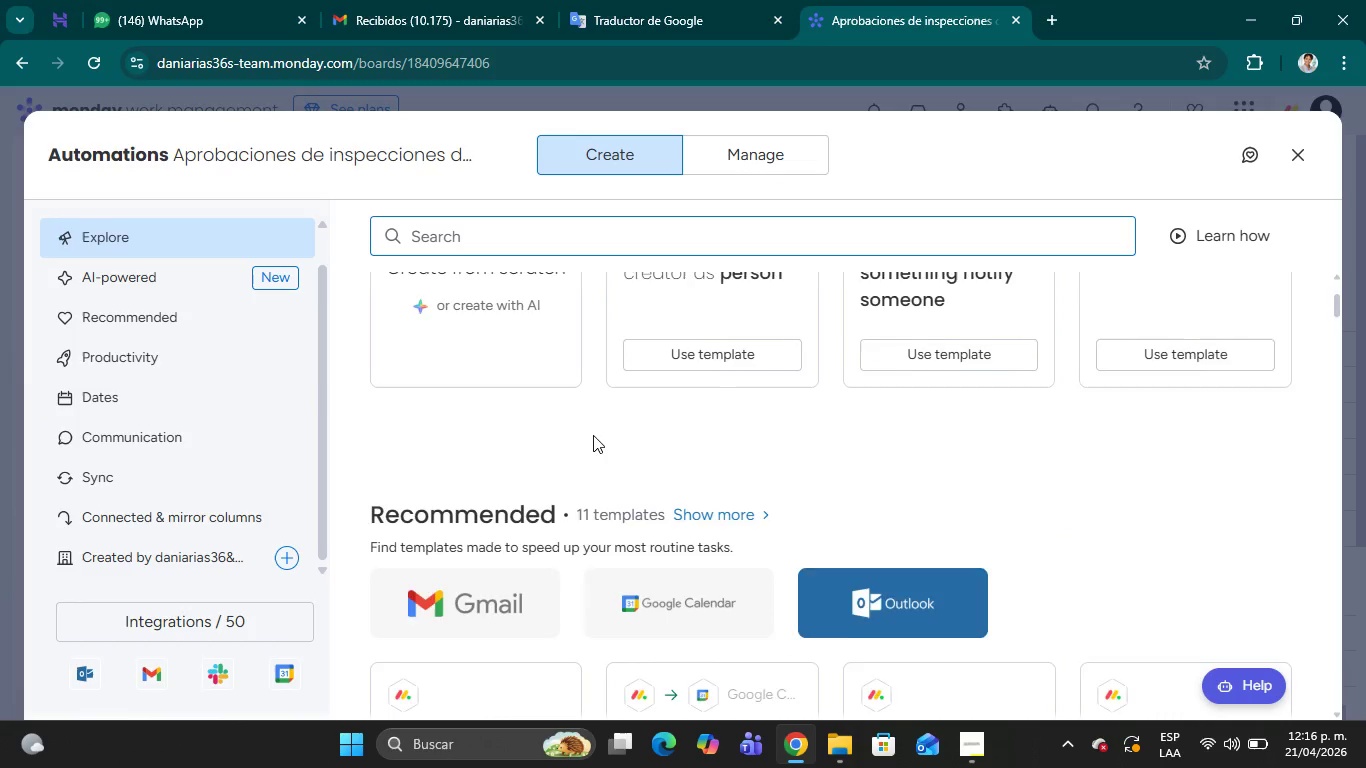 
scroll: coordinate [459, 426], scroll_direction: up, amount: 7.0
 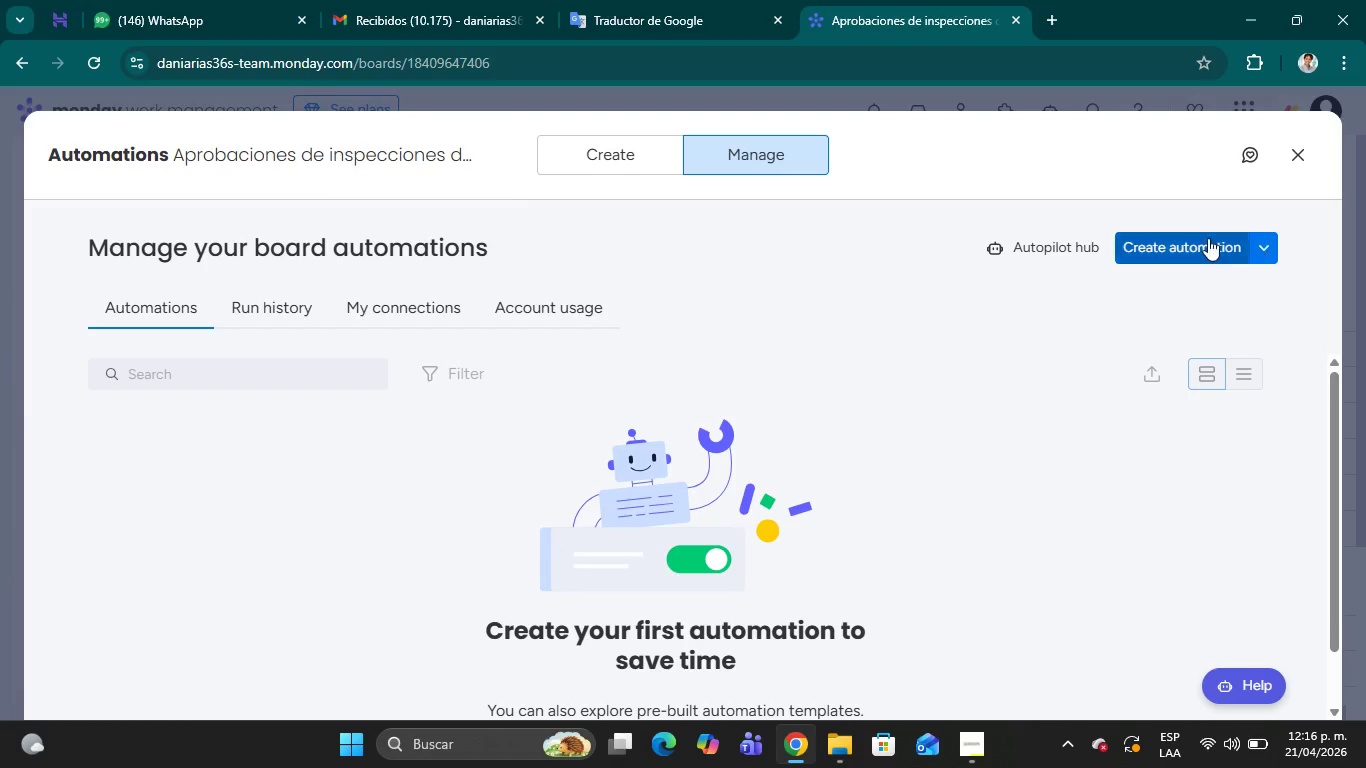 
wait(6.98)
 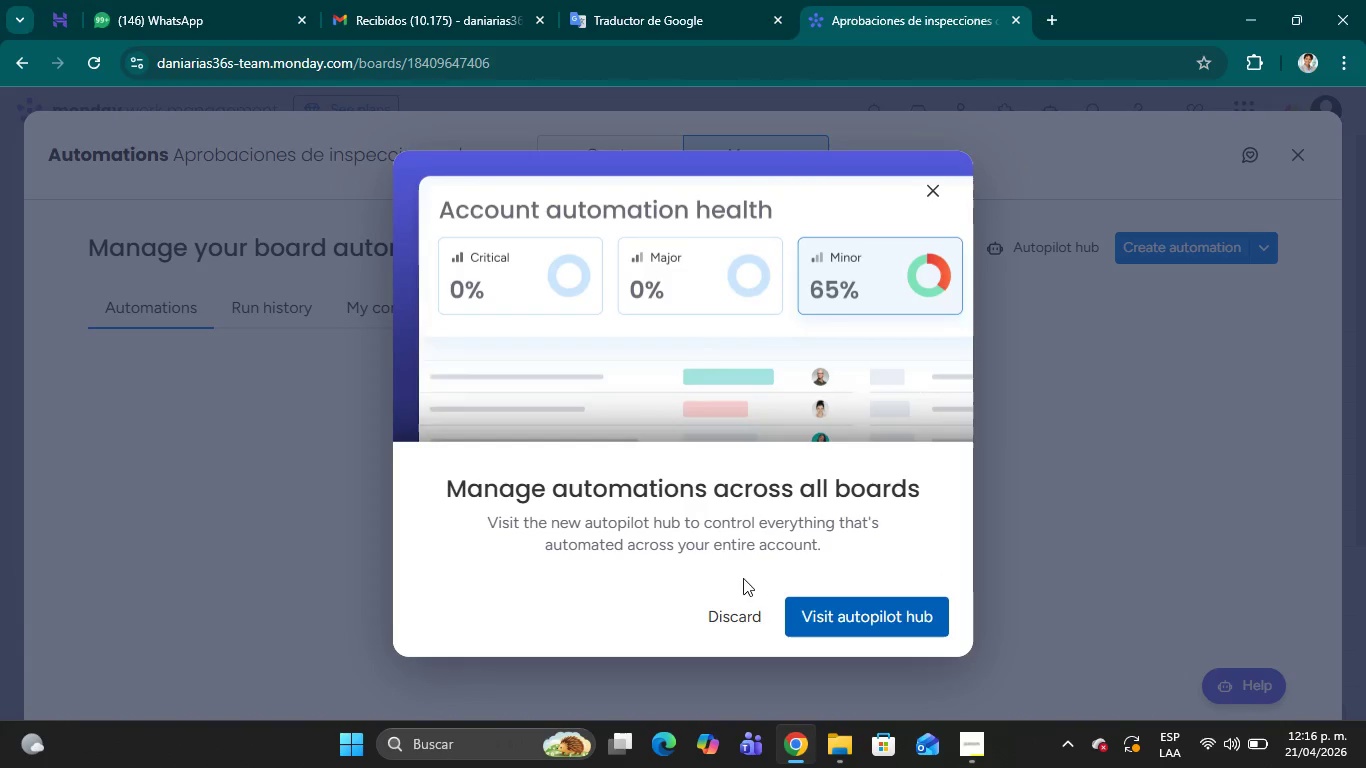 
left_click([1197, 254])
 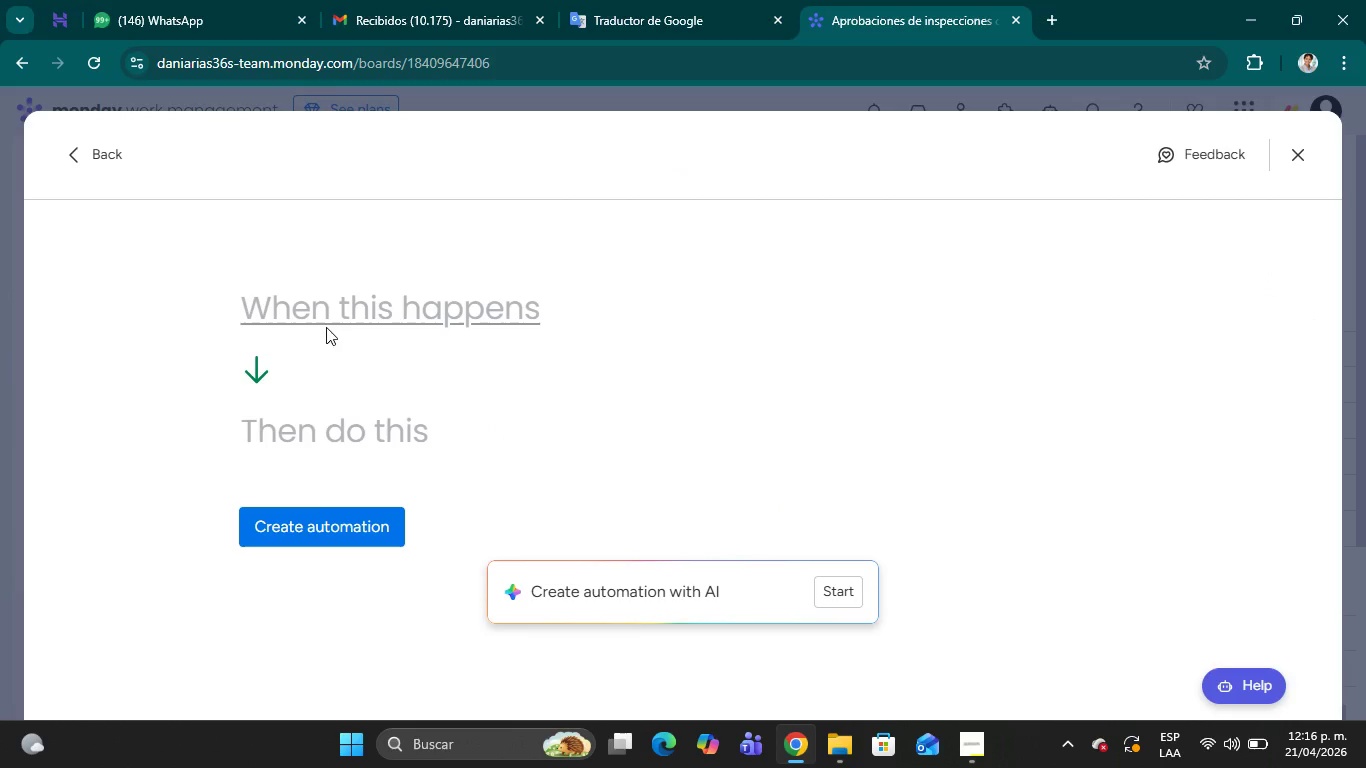 
left_click([323, 313])
 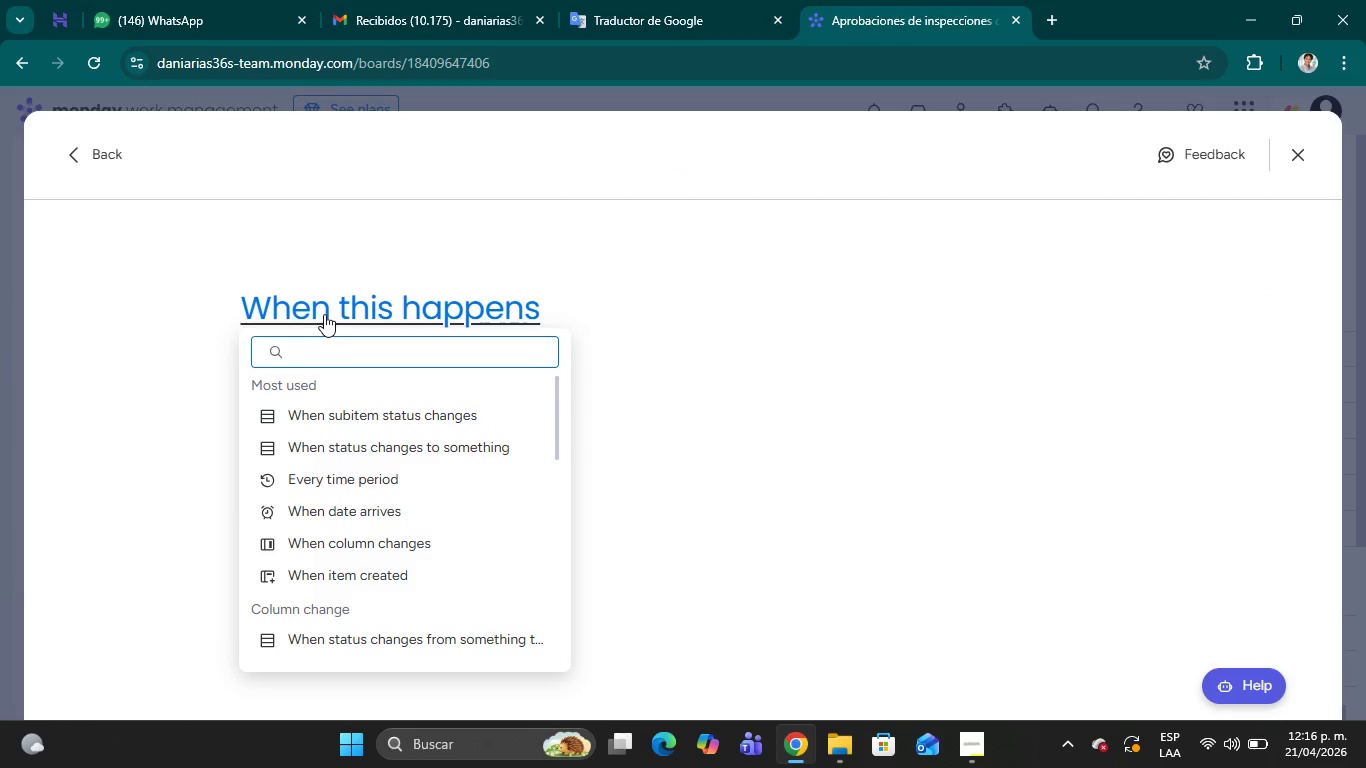 
type(When status changes to ap)
 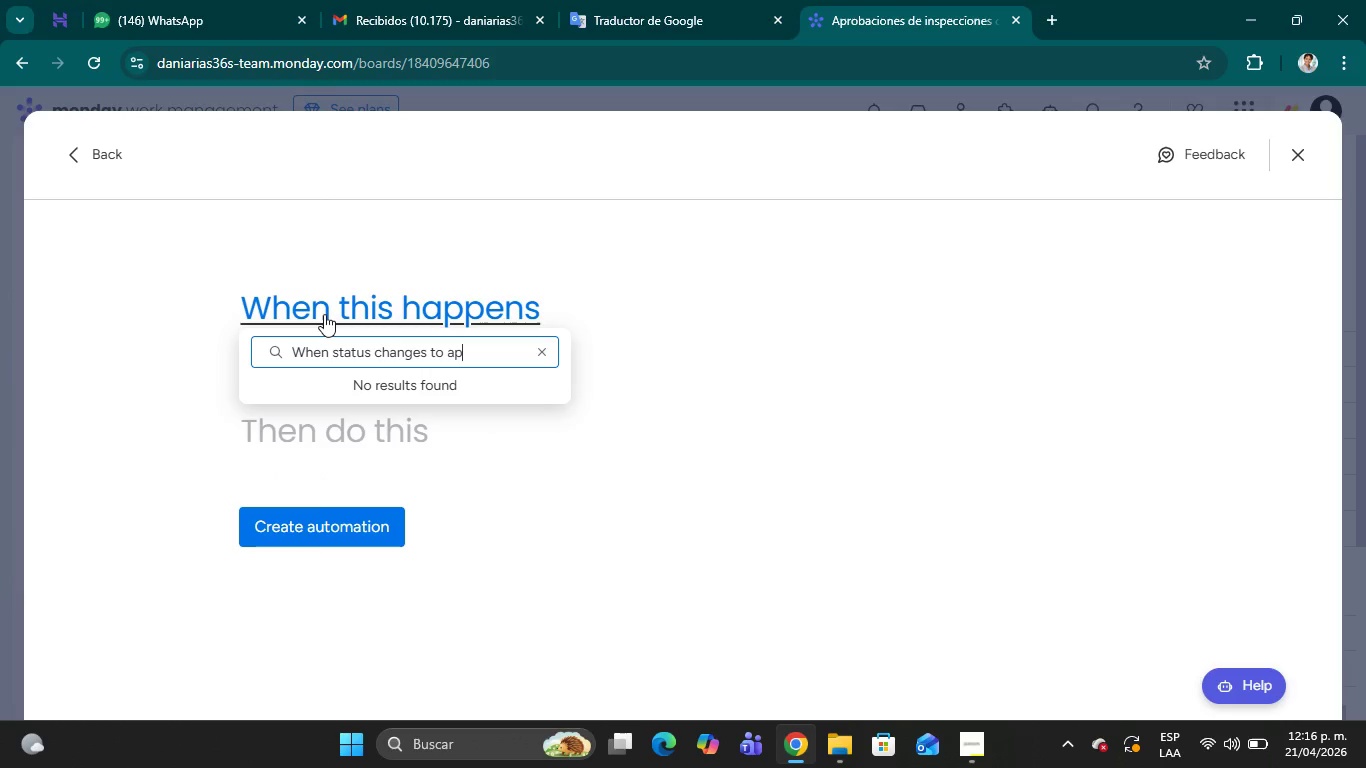 
type(o)
key(Backspace)
type(robado)
 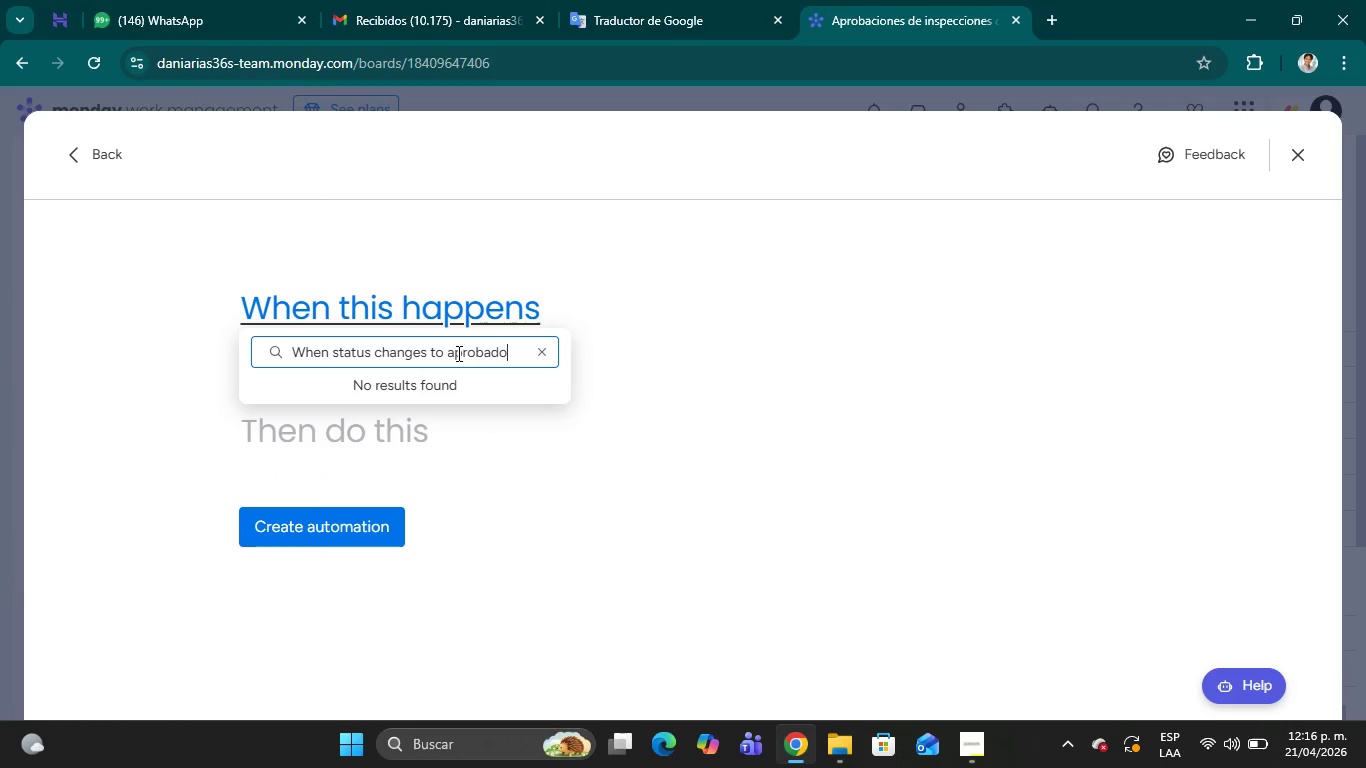 
left_click([452, 349])
 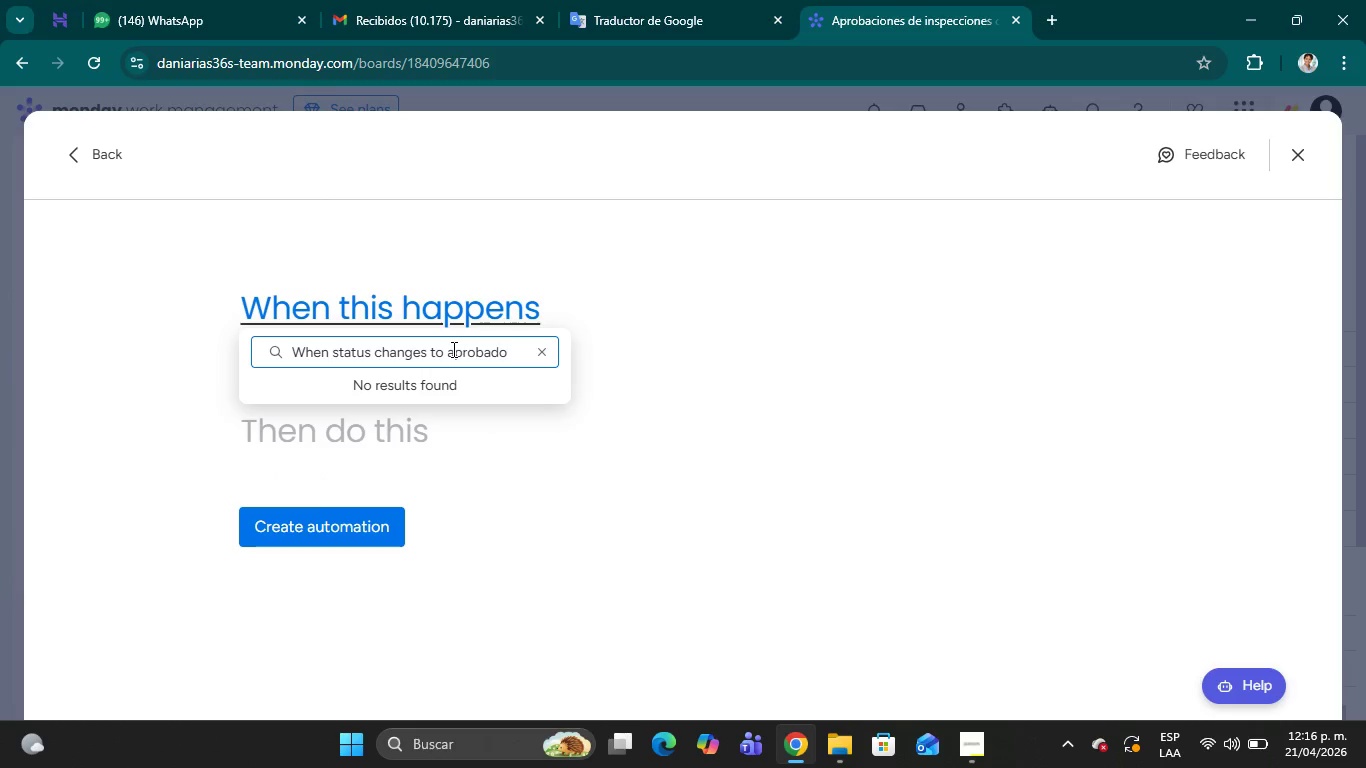 
key(Backspace)
 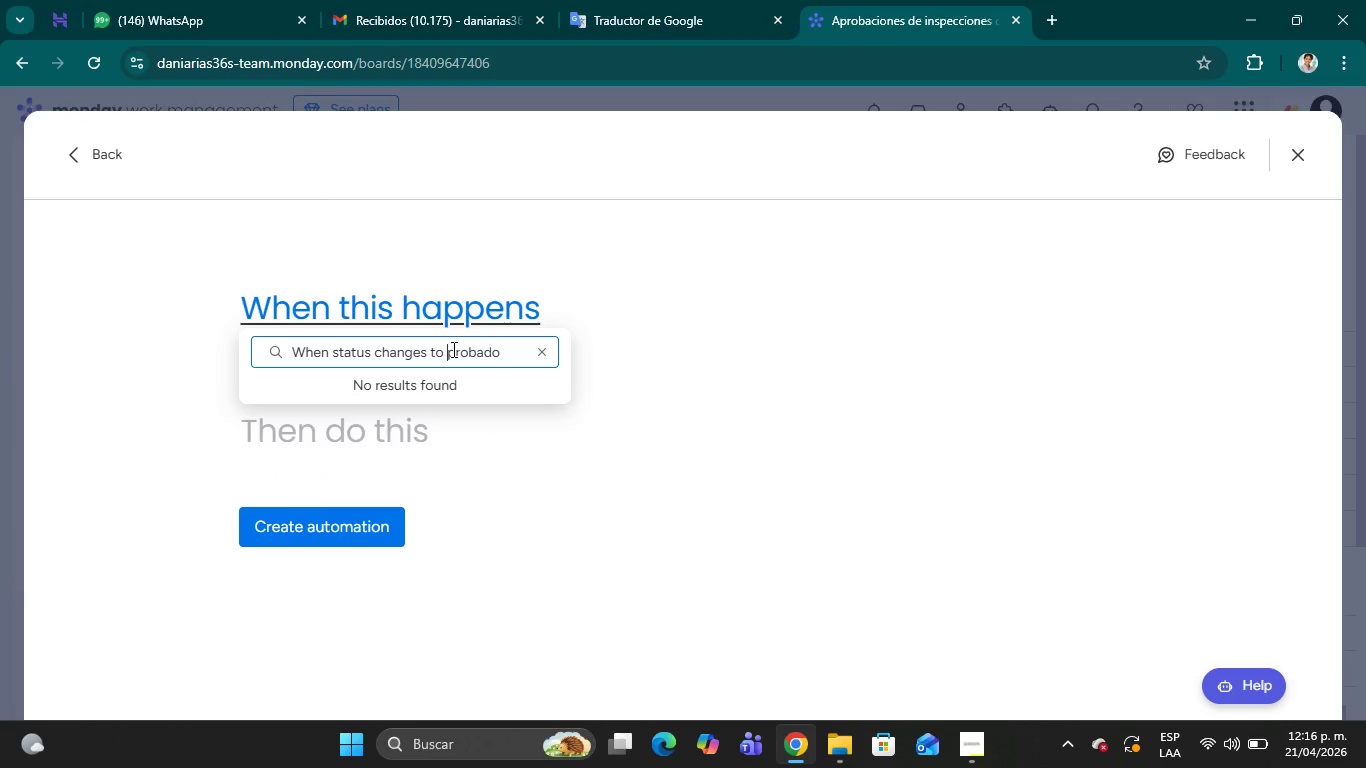 
key(Shift+ShiftRight)
 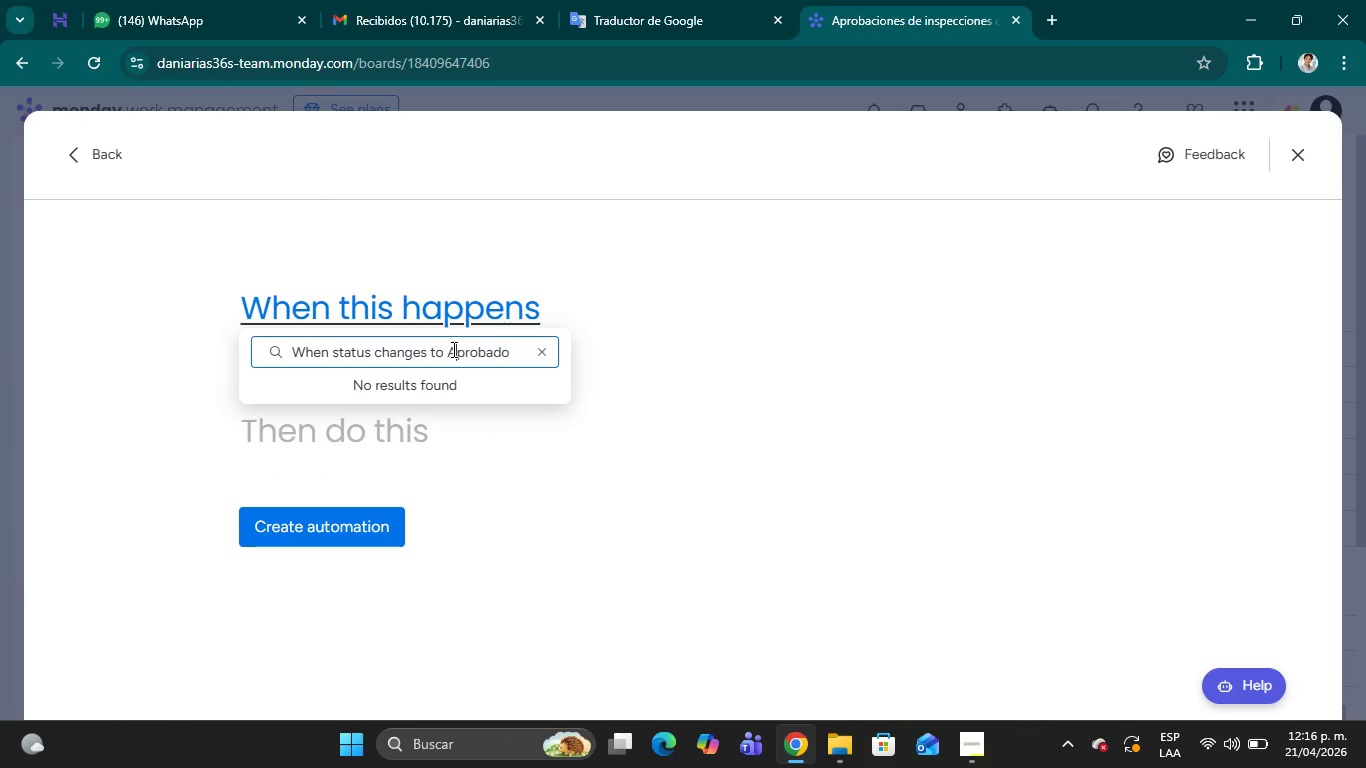 
key(Shift+A)
 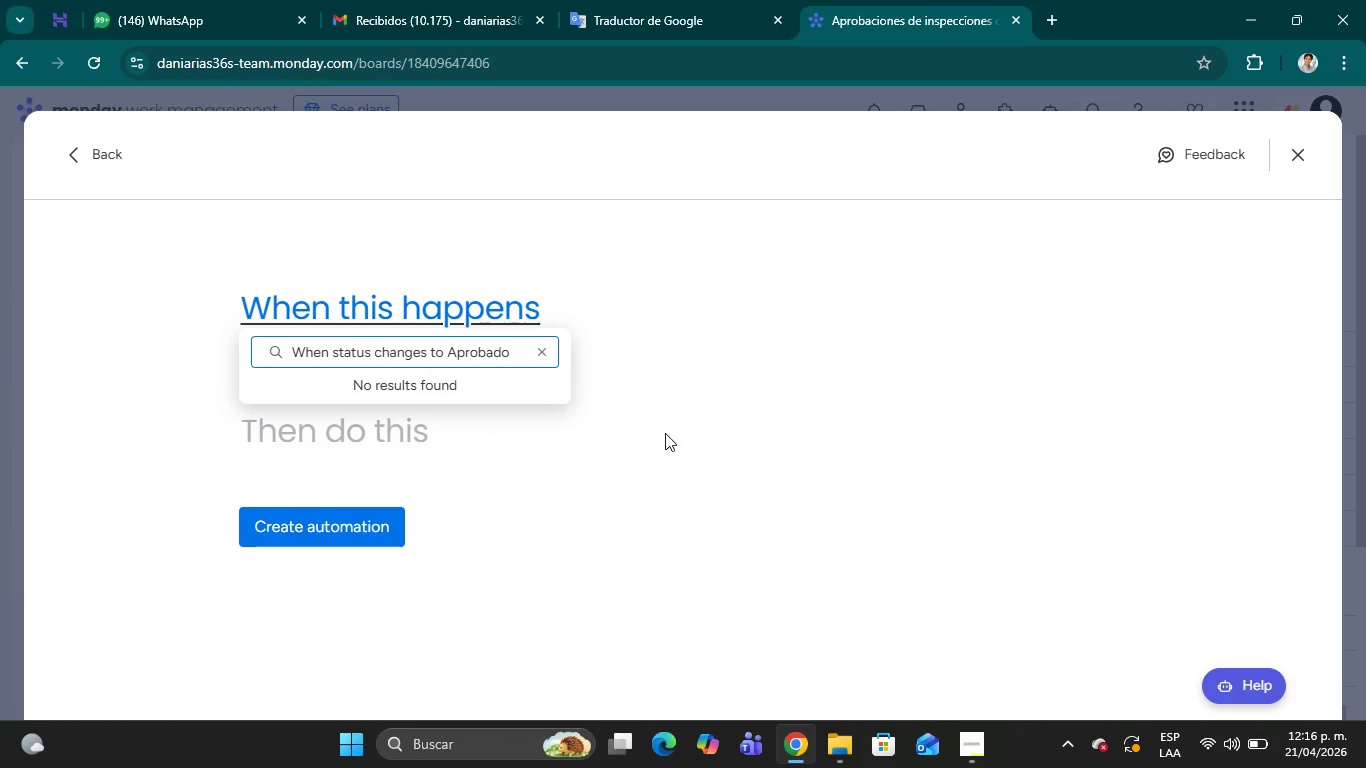 
left_click([665, 432])
 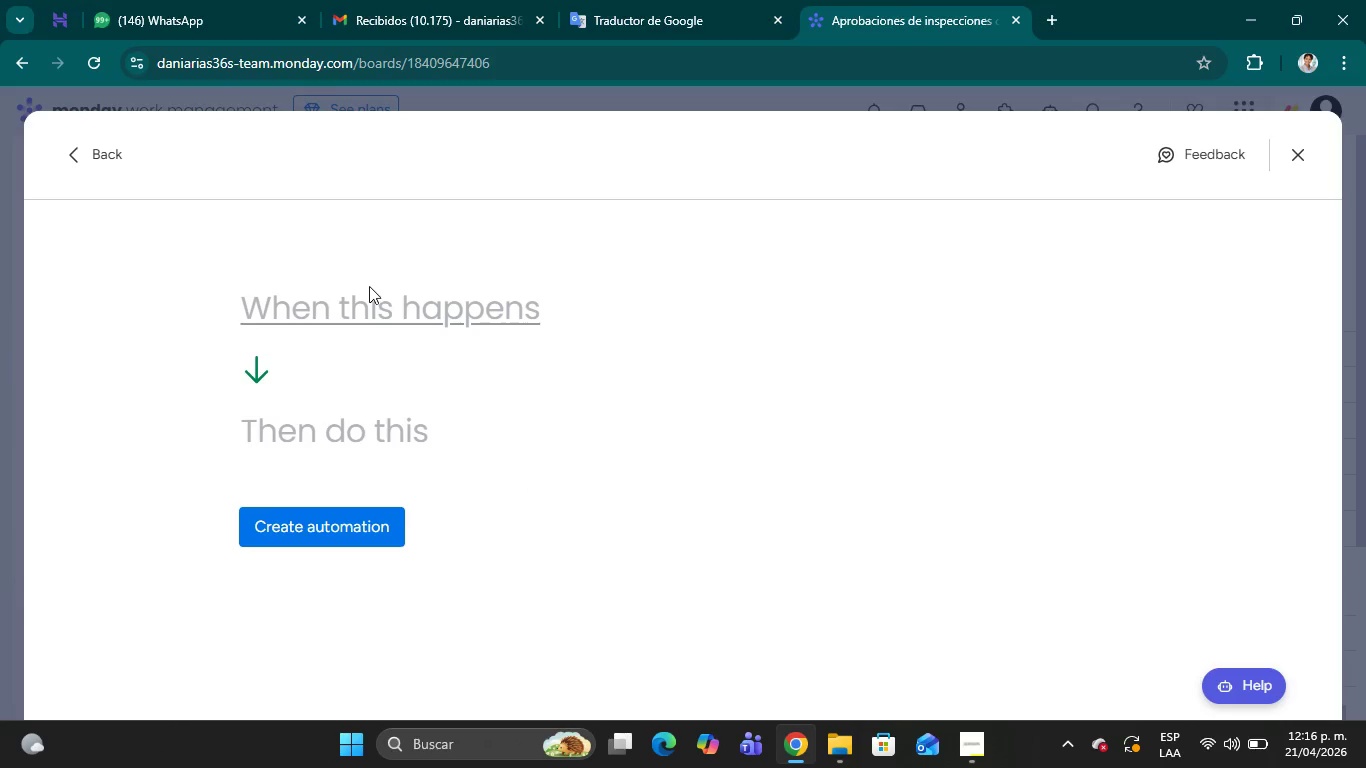 
double_click([366, 293])
 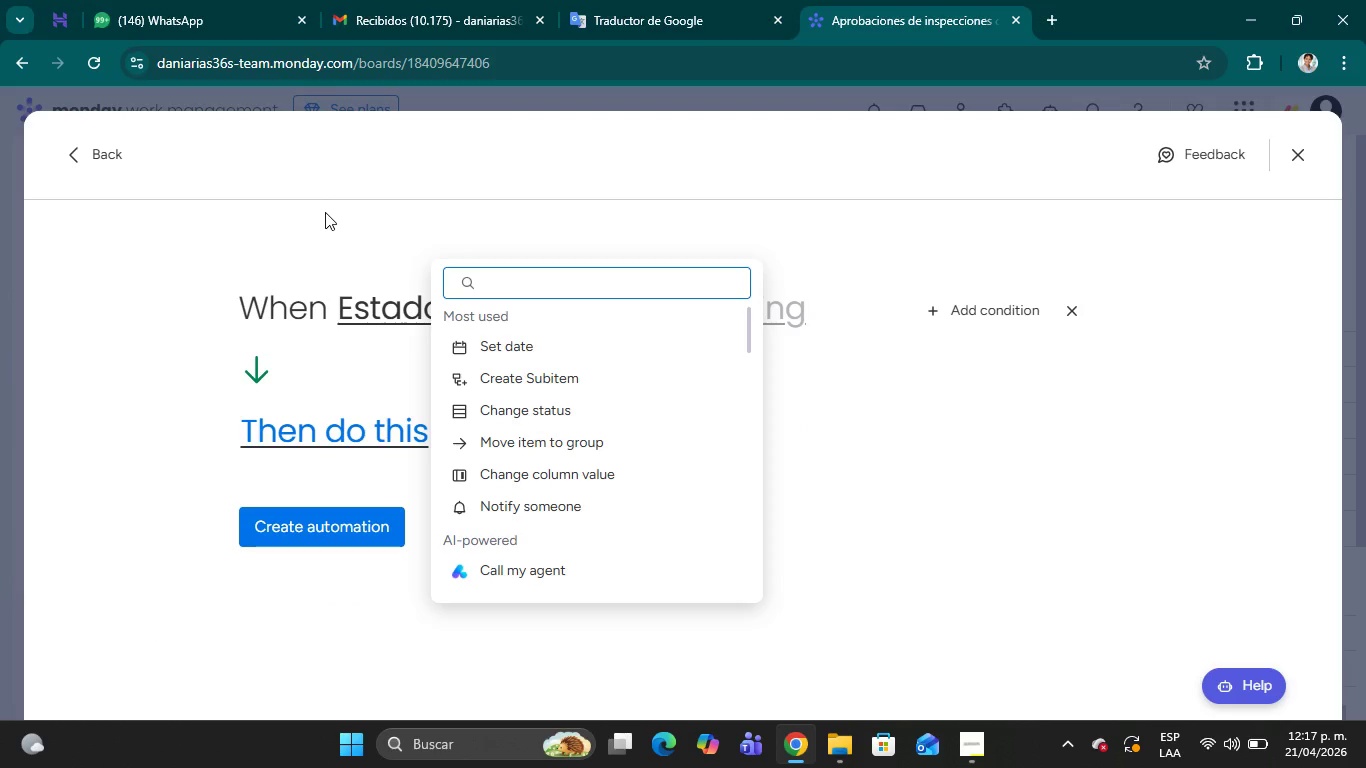 
wait(6.22)
 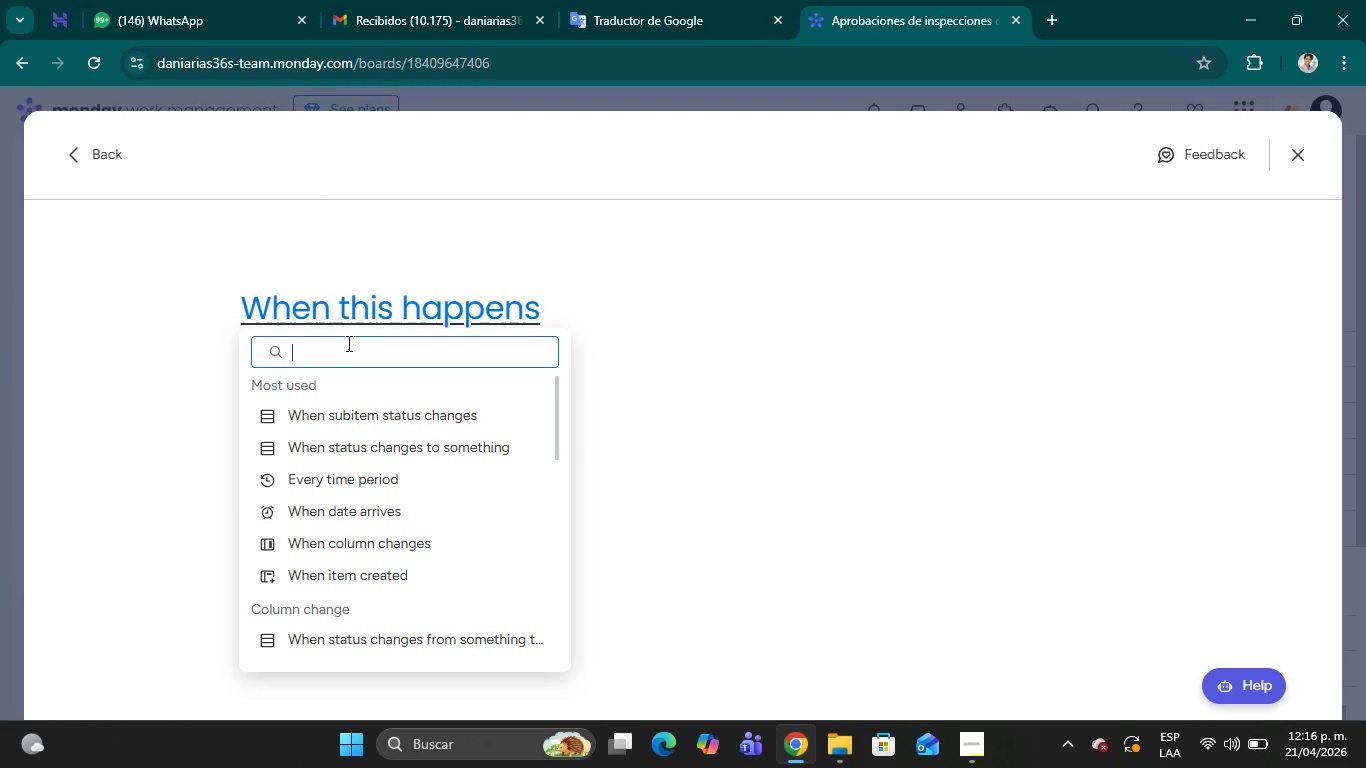 
left_click([344, 360])
 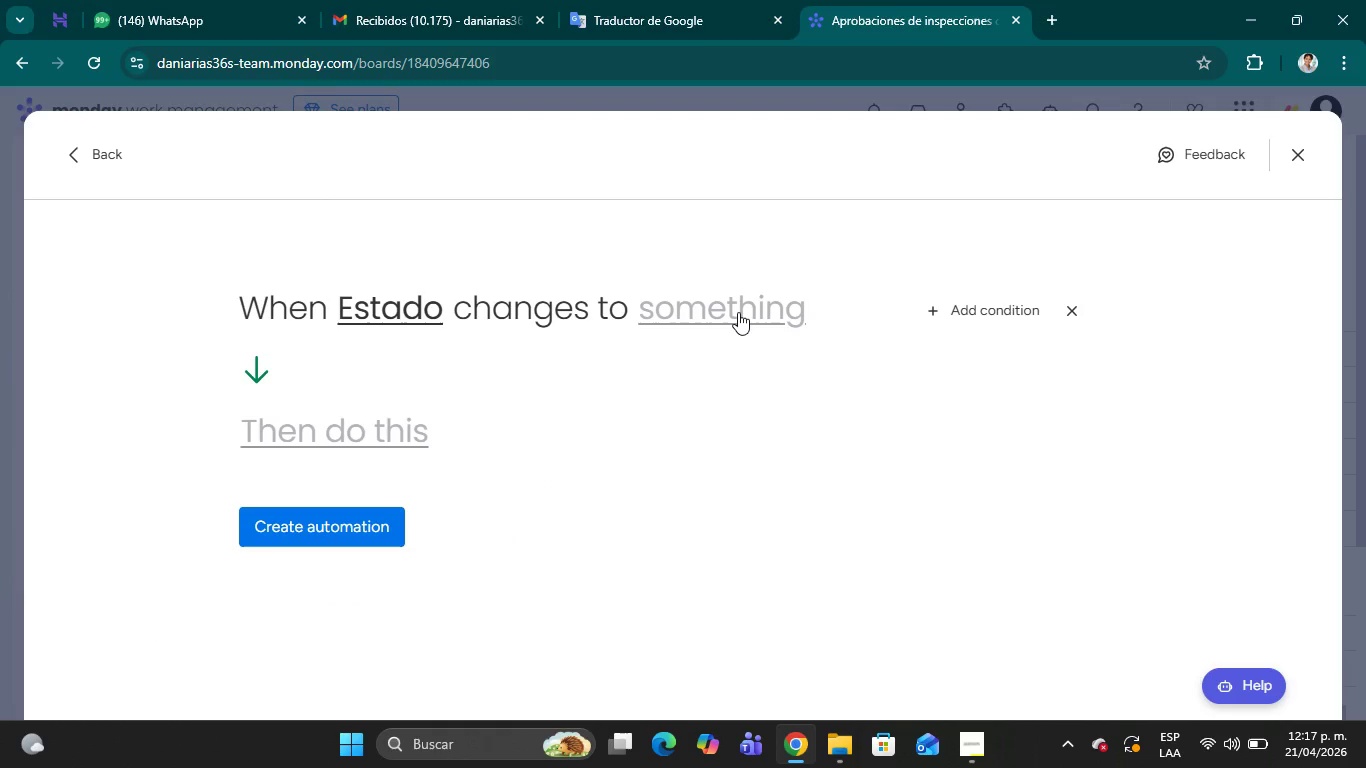 
left_click([738, 312])
 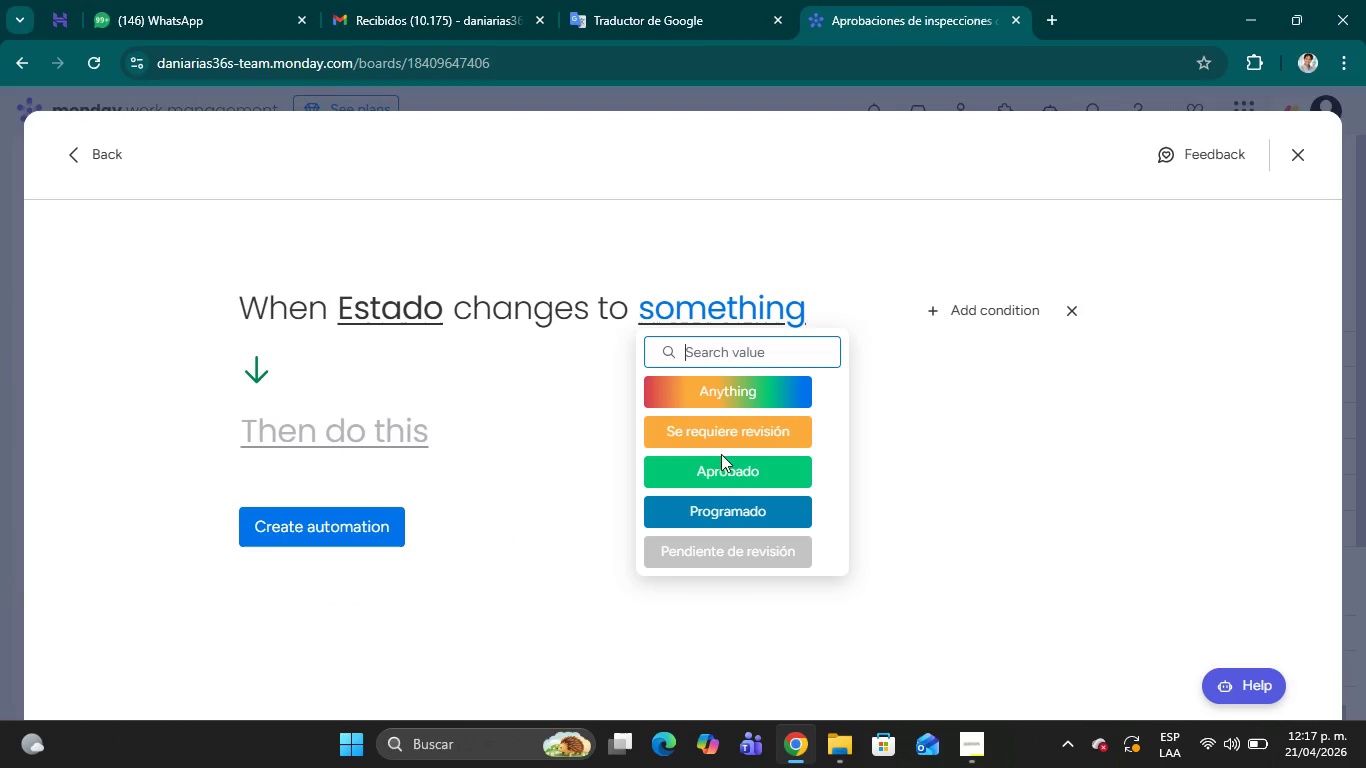 
left_click([727, 462])
 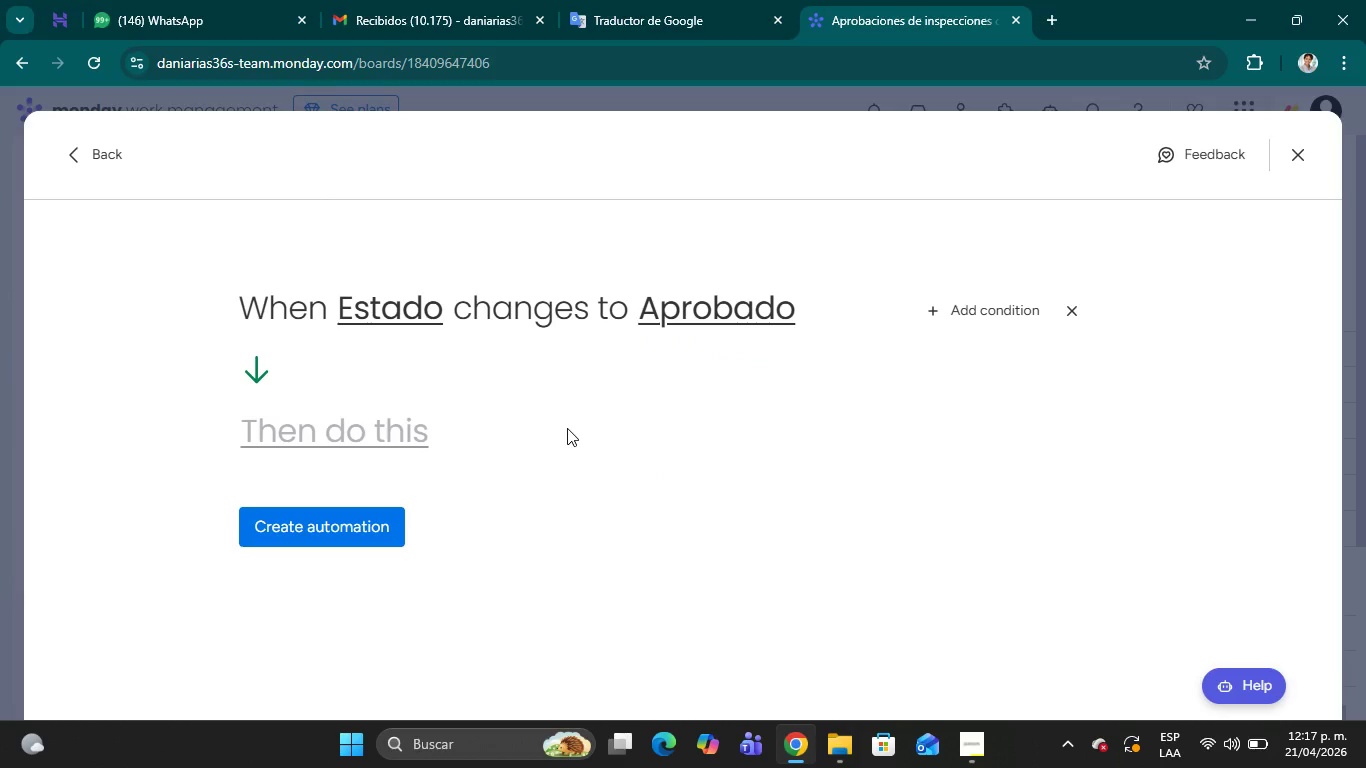 
left_click([567, 428])
 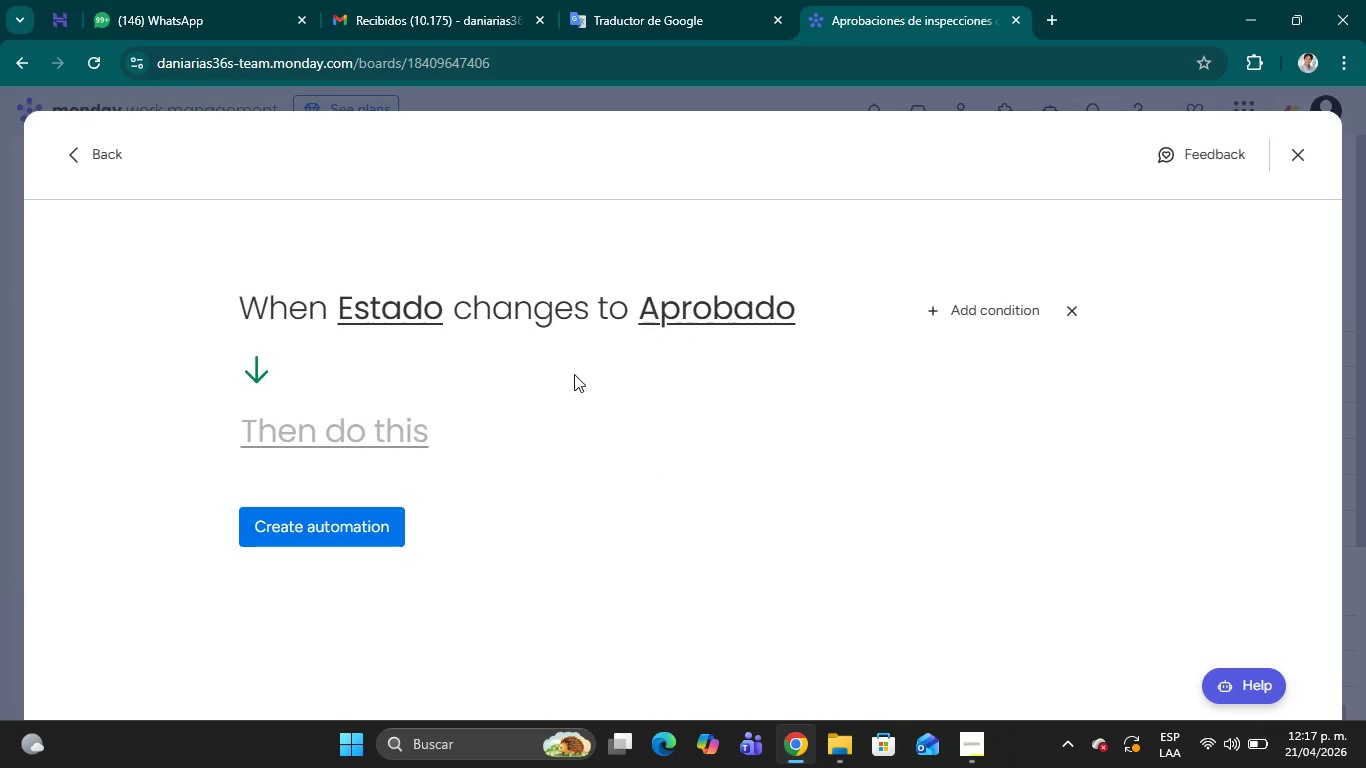 
wait(7.22)
 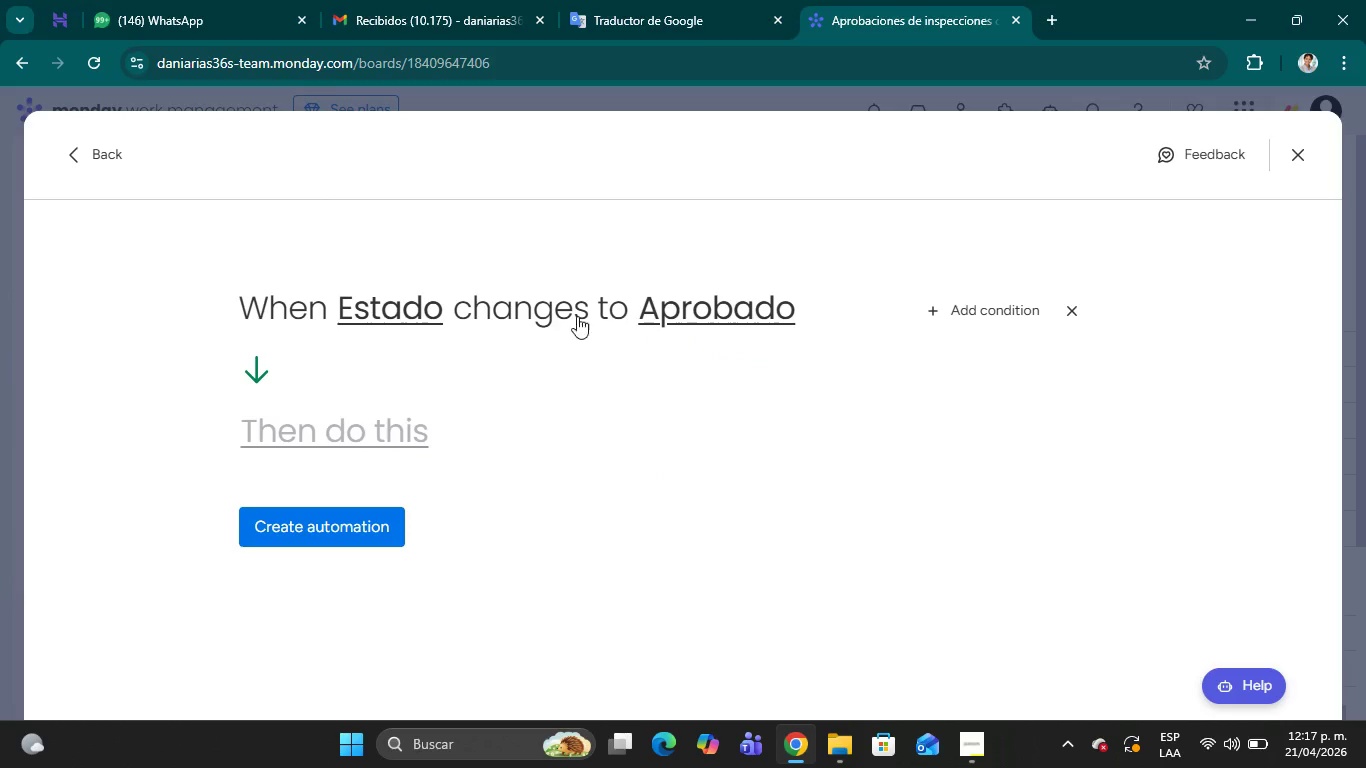 
mouse_move([330, 421])
 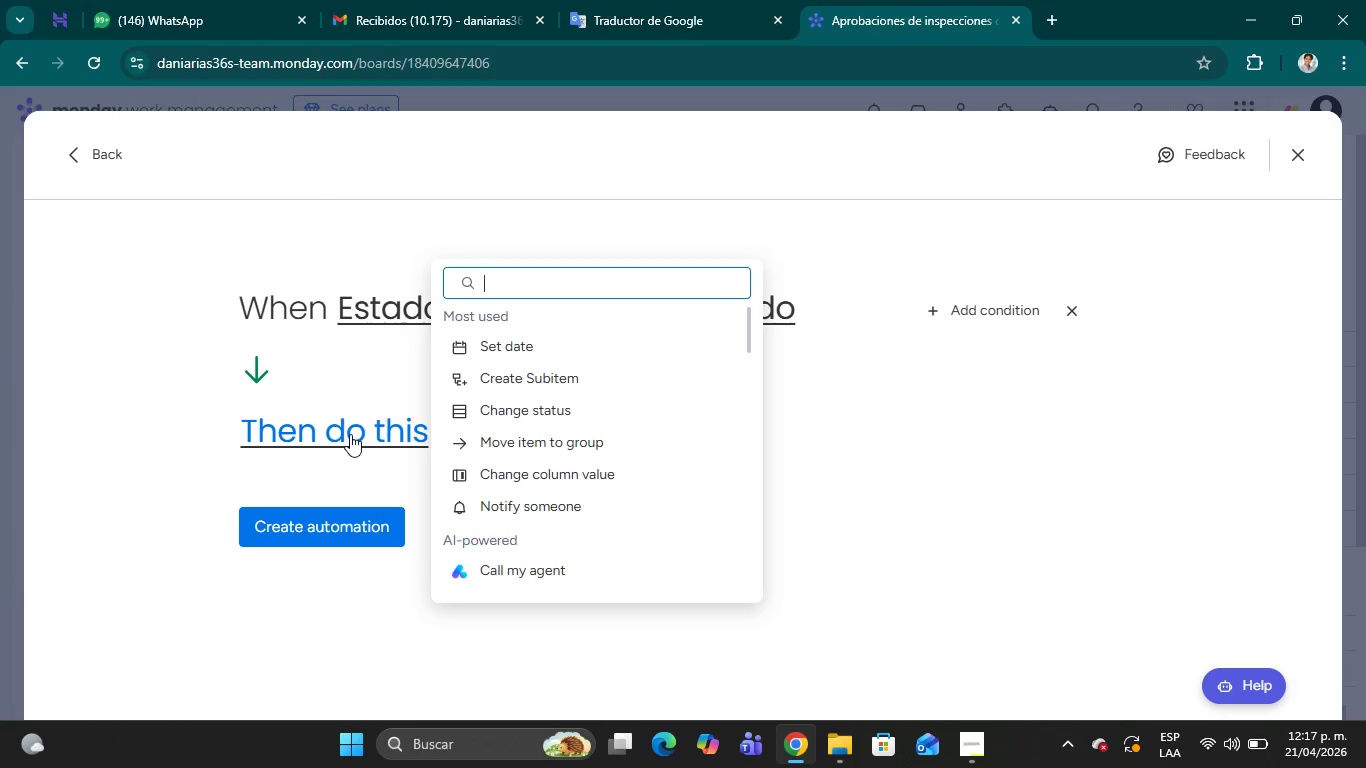 
type(mo)
 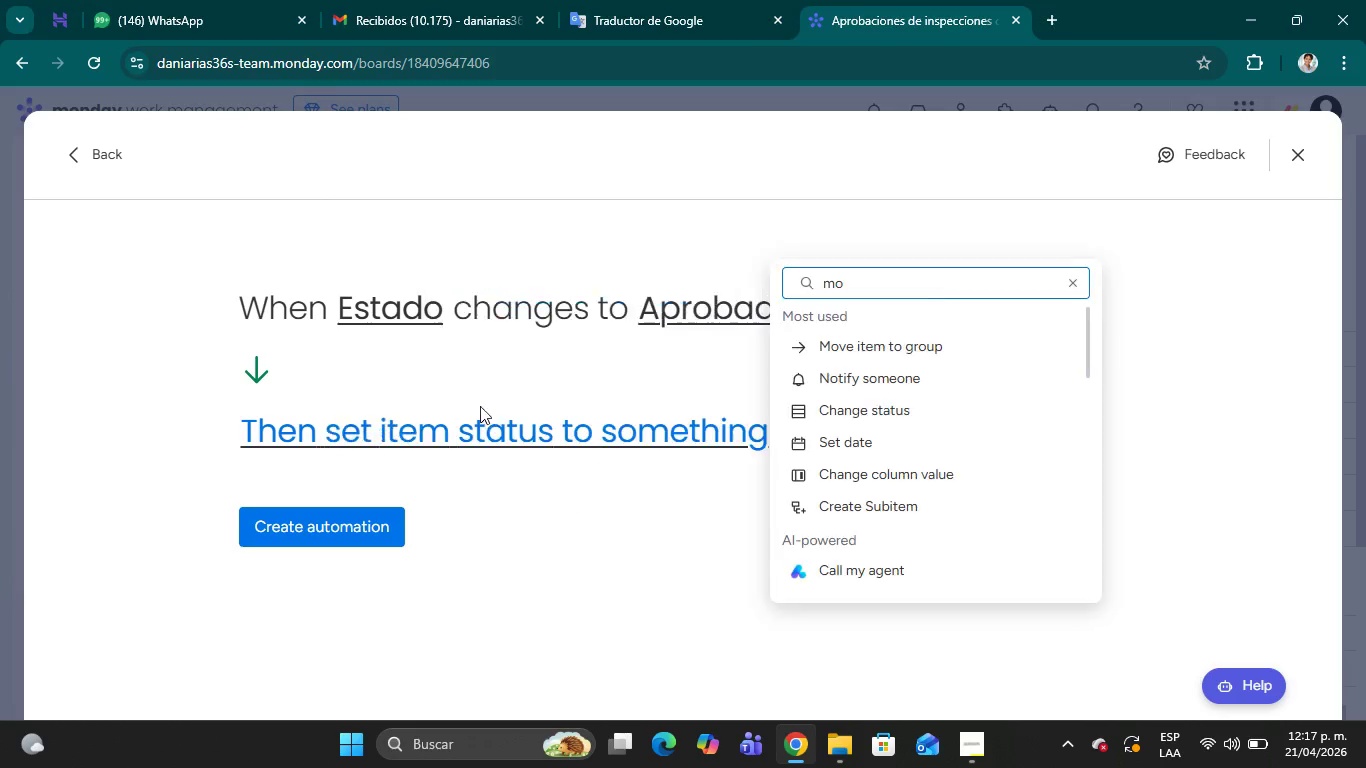 
wait(7.03)
 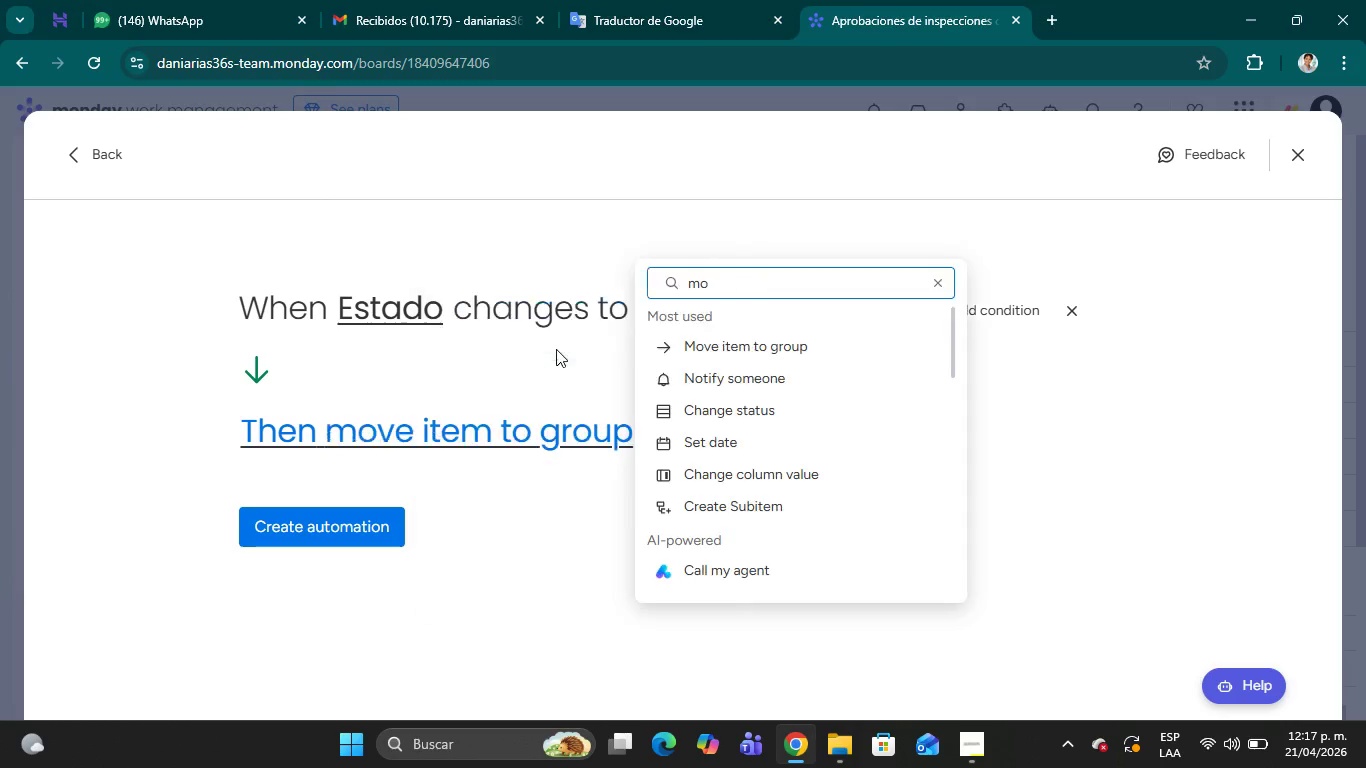 
left_click([566, 343])
 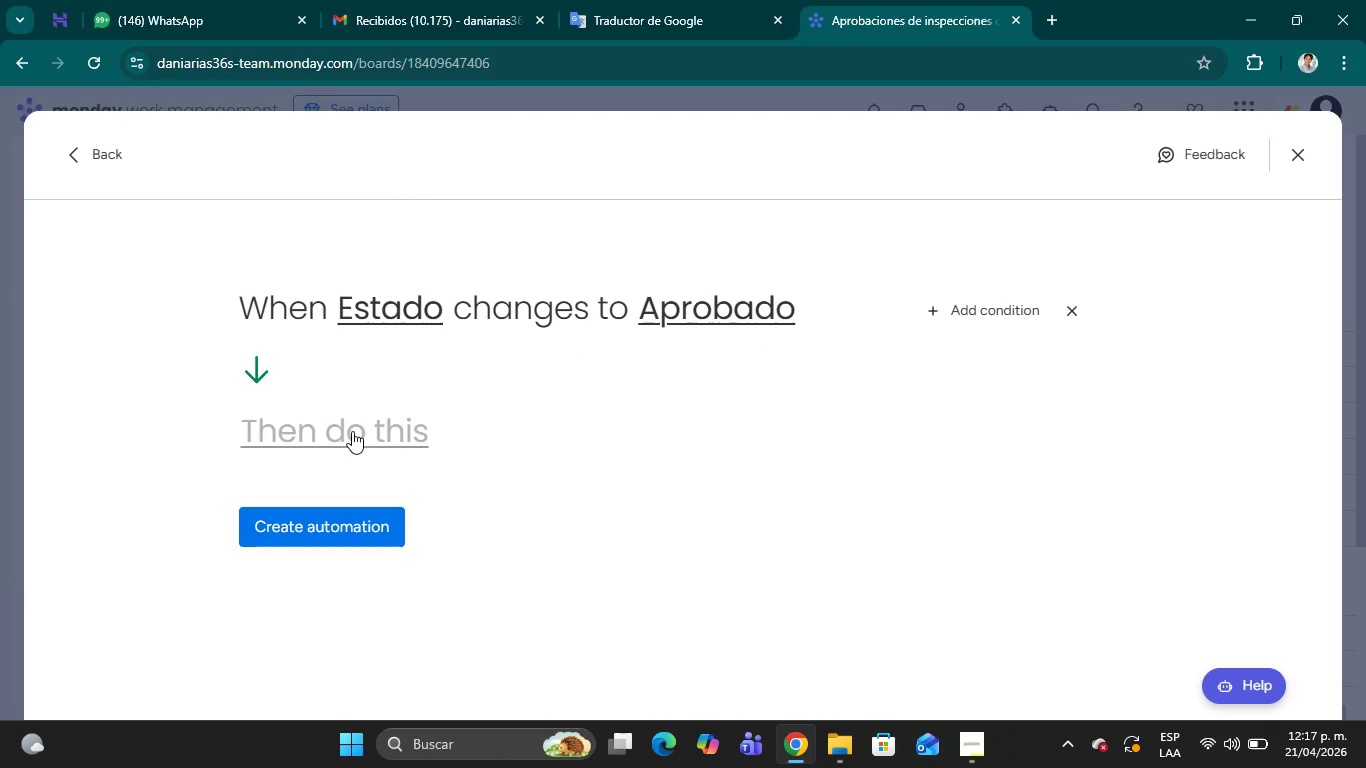 
left_click([350, 429])
 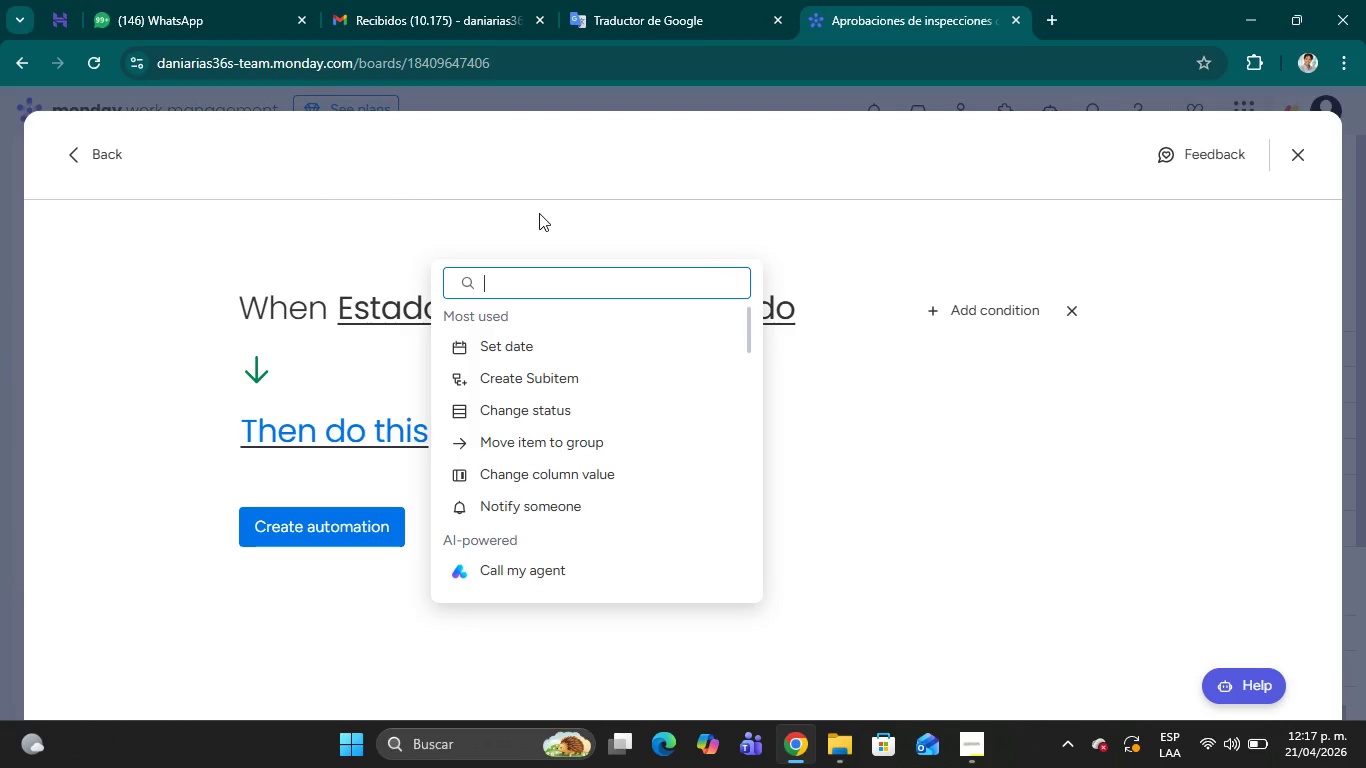 
type(move)
 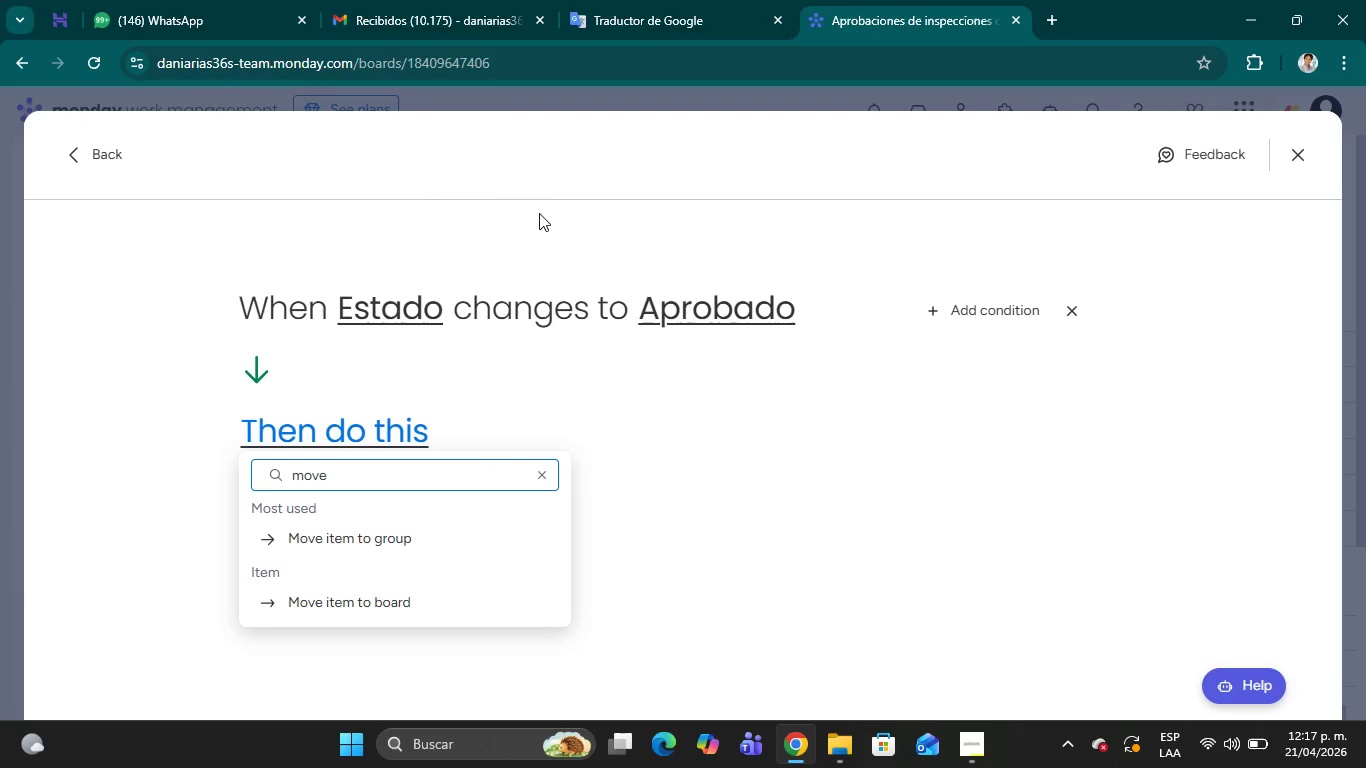 
key(ArrowDown)
 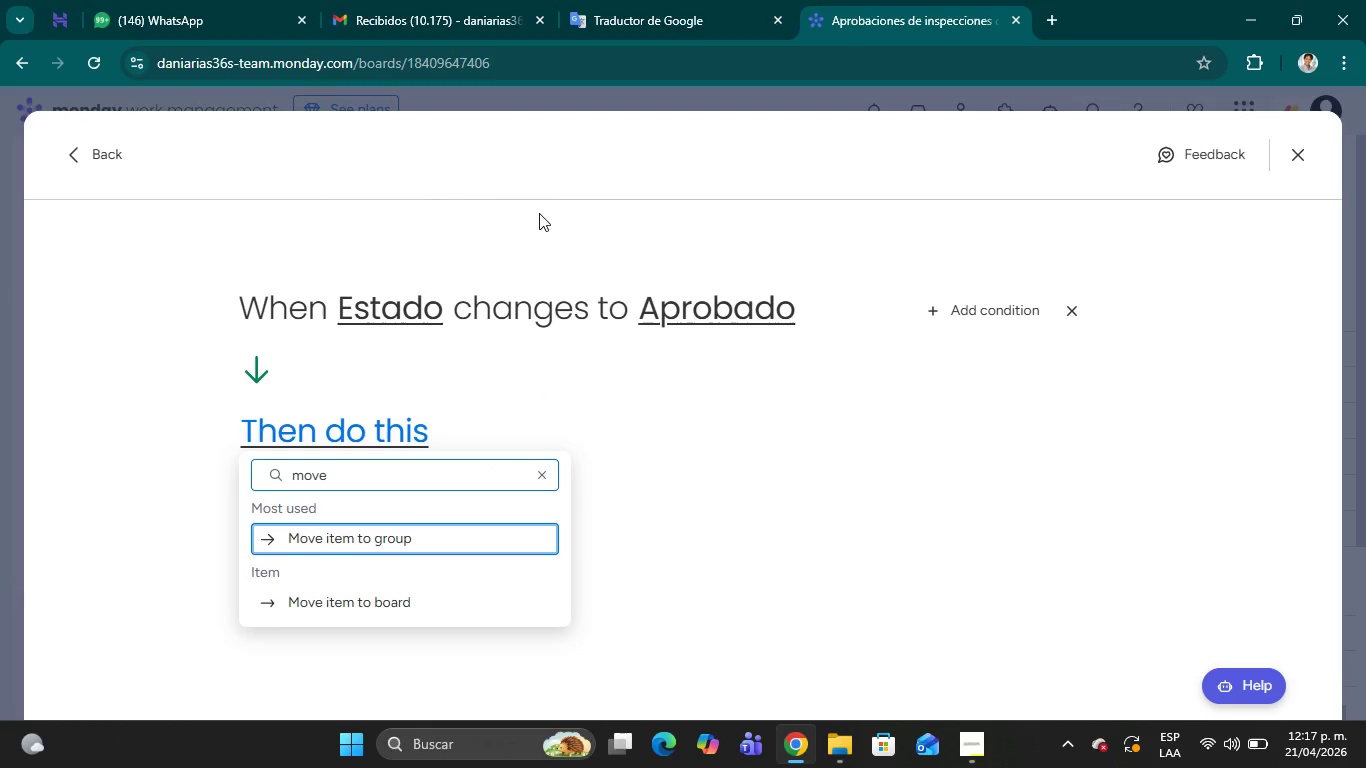 
key(Enter)
 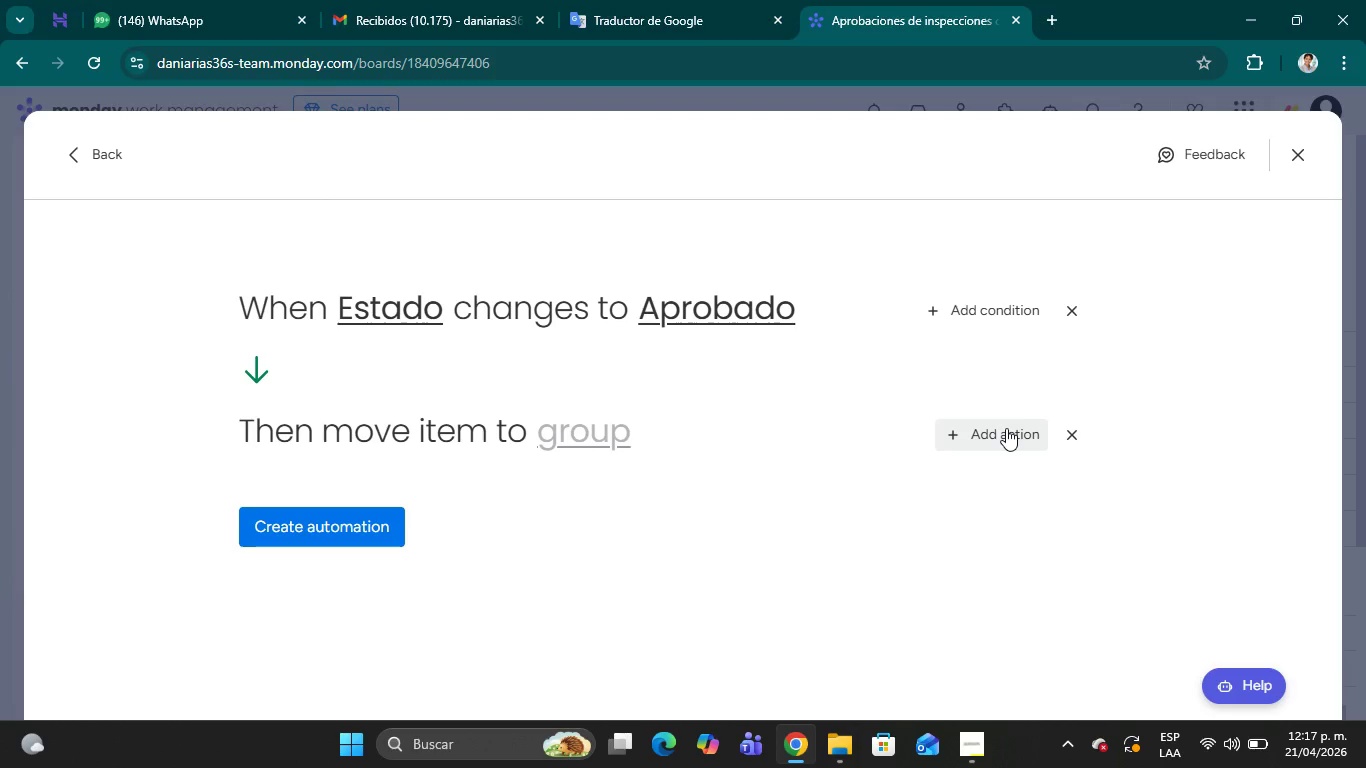 
wait(6.24)
 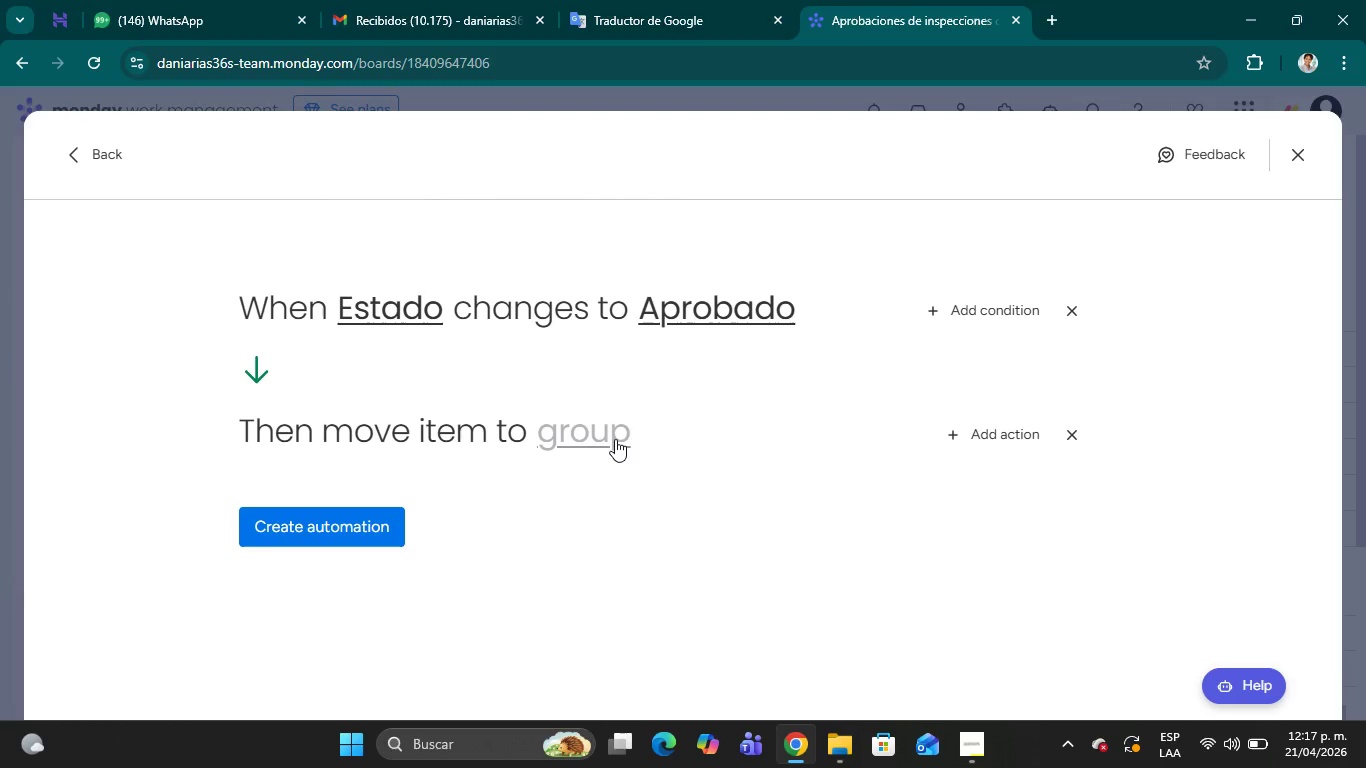 
left_click([1006, 427])
 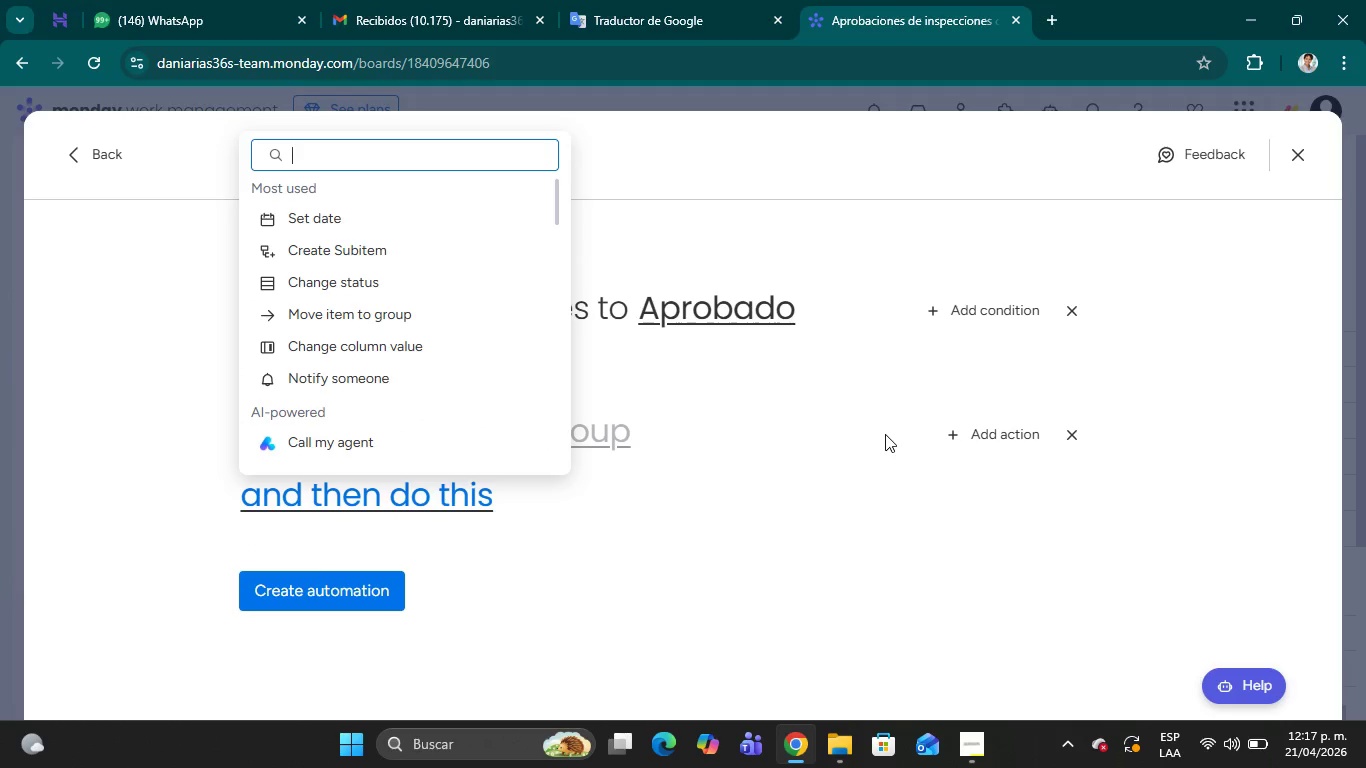 
type(listo para instalaci;on)
 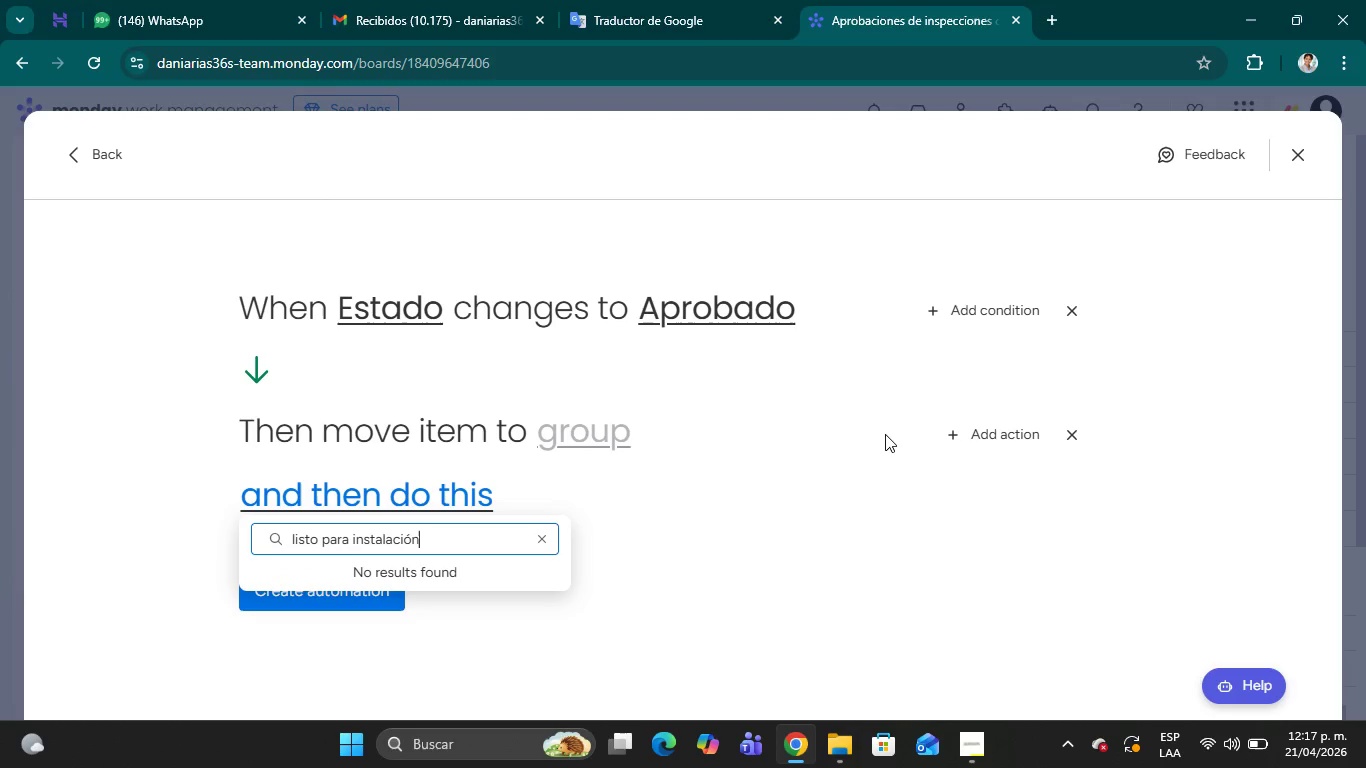 
hold_key(key=Backspace, duration=1.51)
 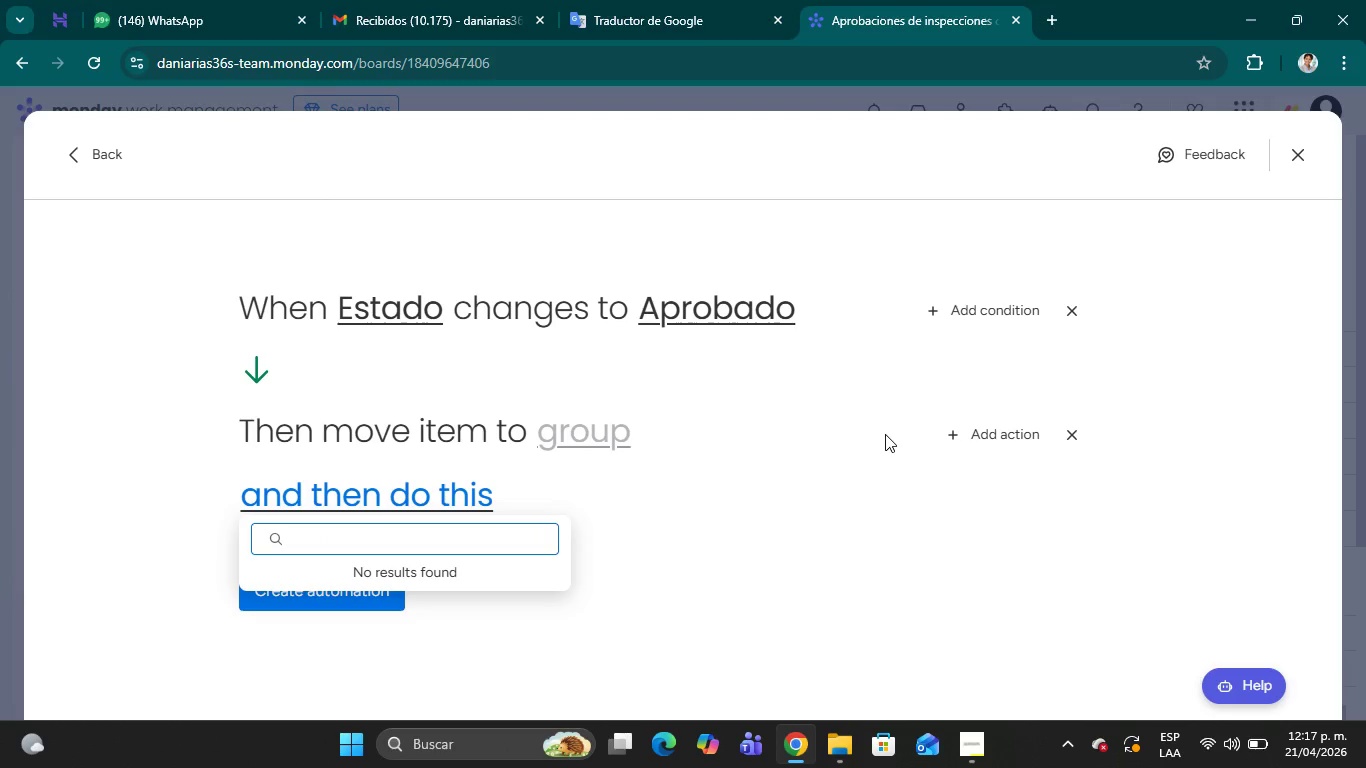 
key(Backspace)
 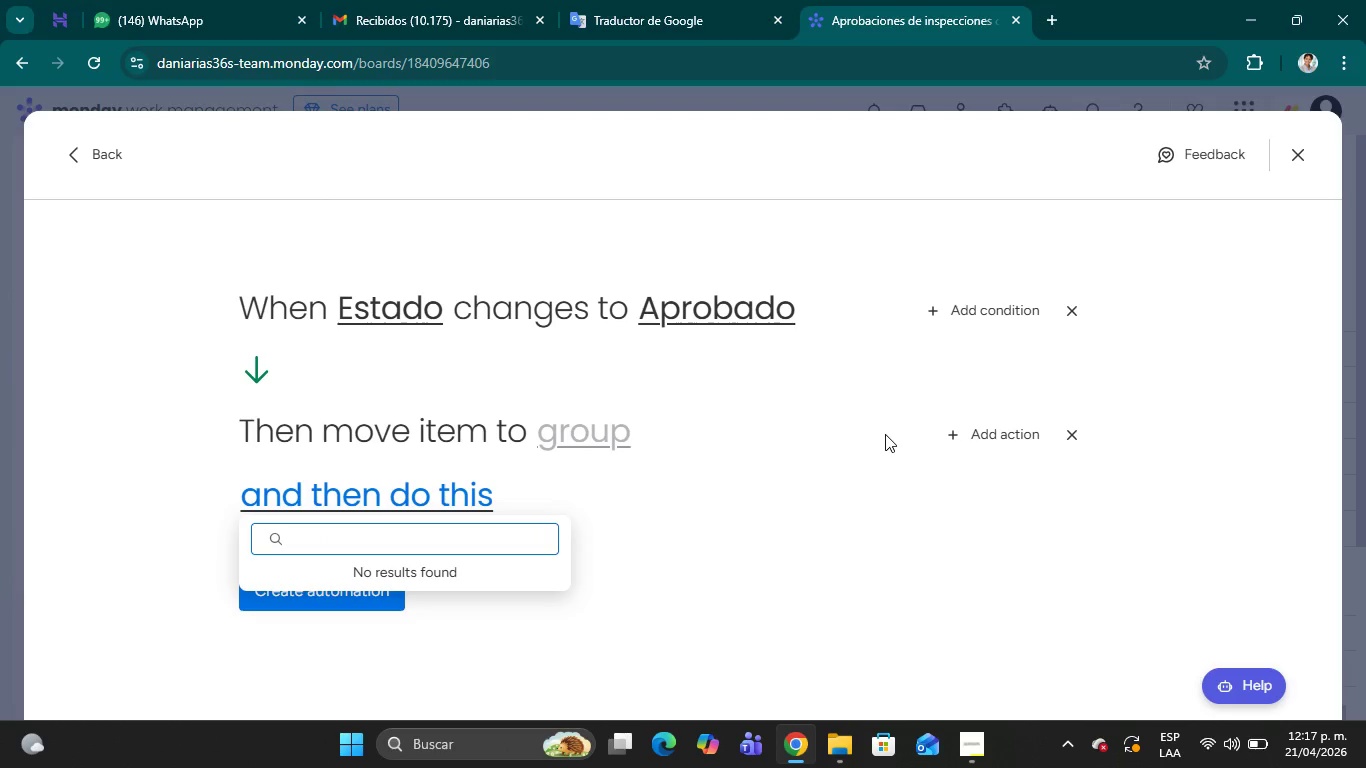 
key(Backspace)
 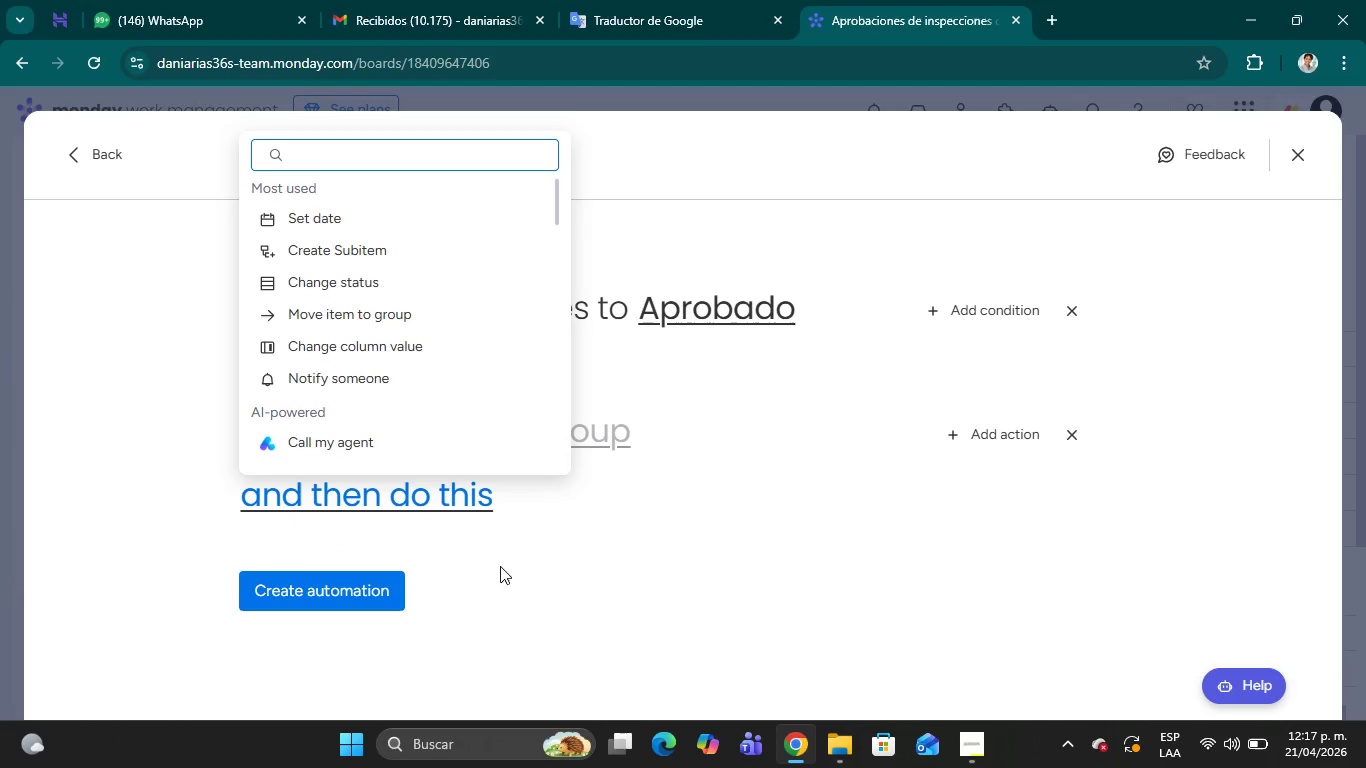 
left_click([598, 539])
 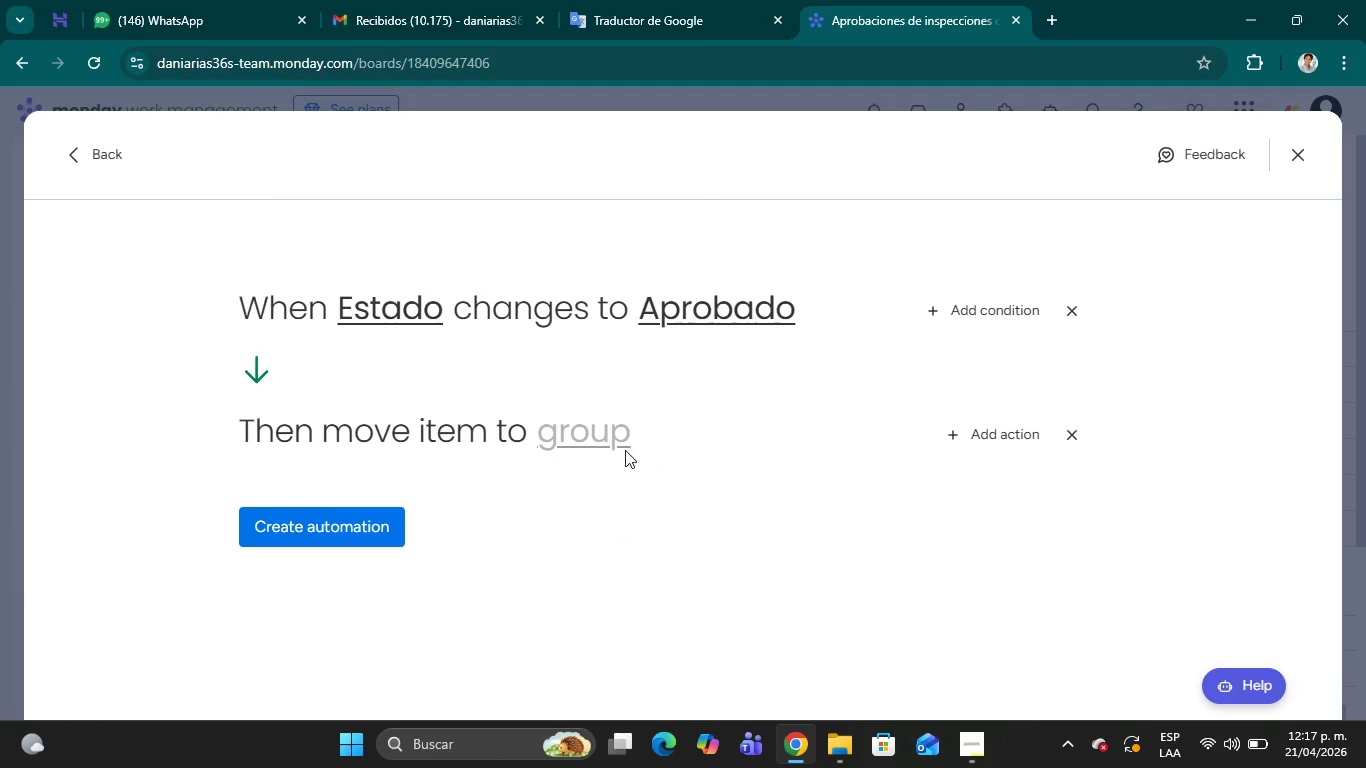 
left_click([604, 439])
 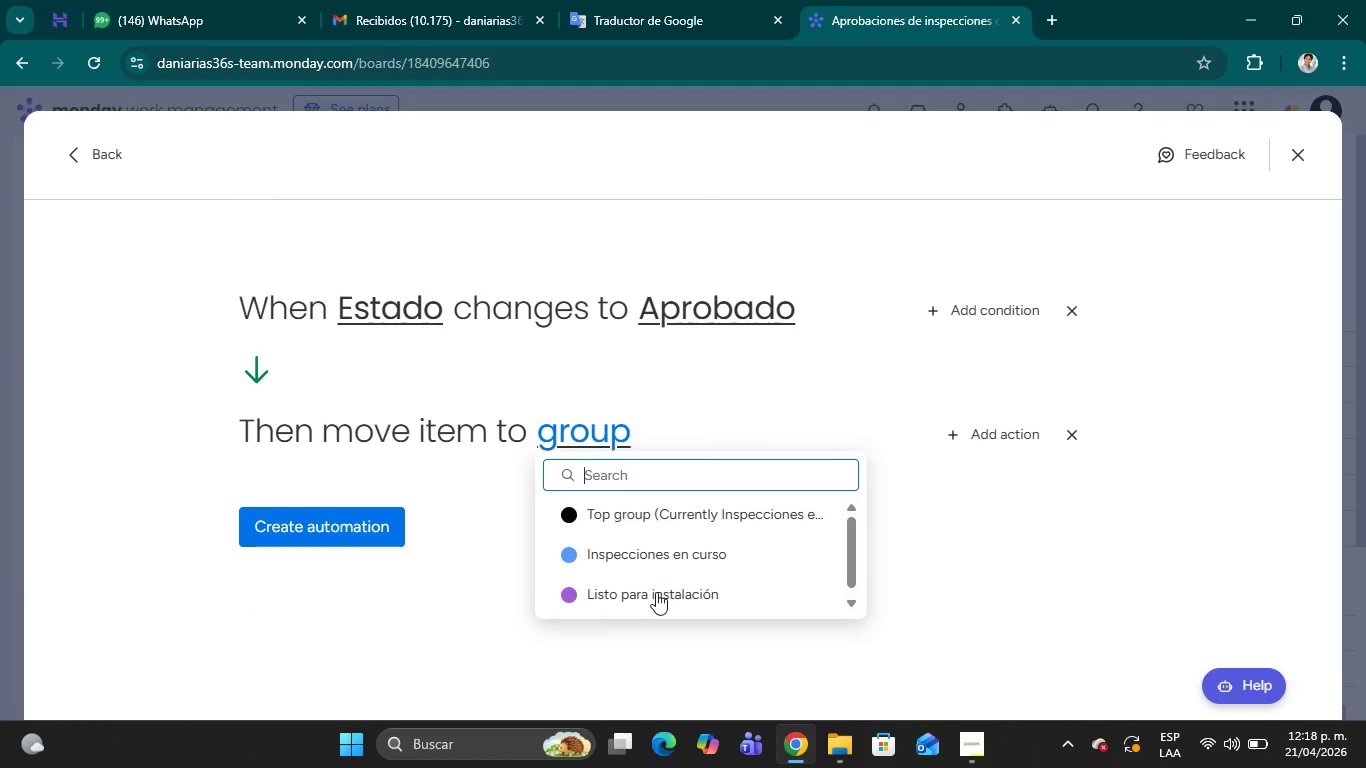 
left_click([656, 594])
 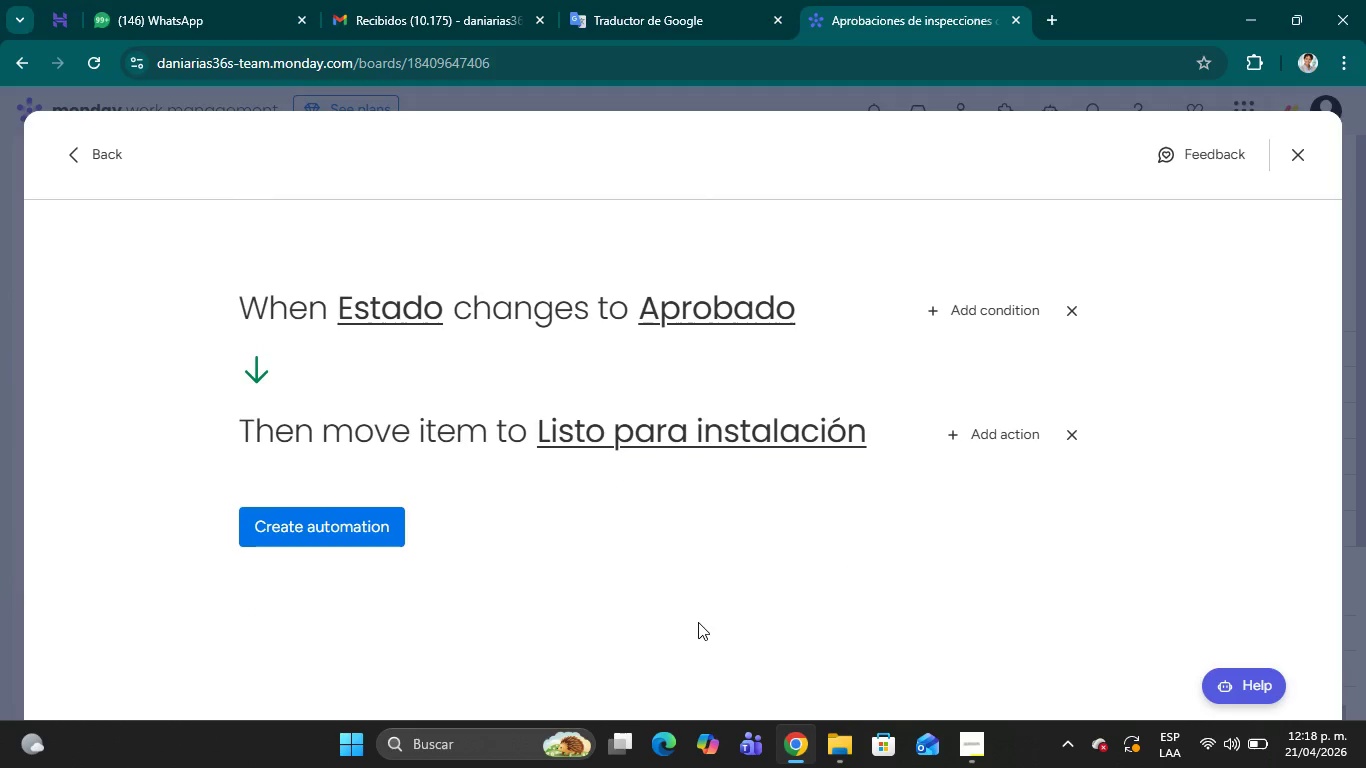 
wait(8.42)
 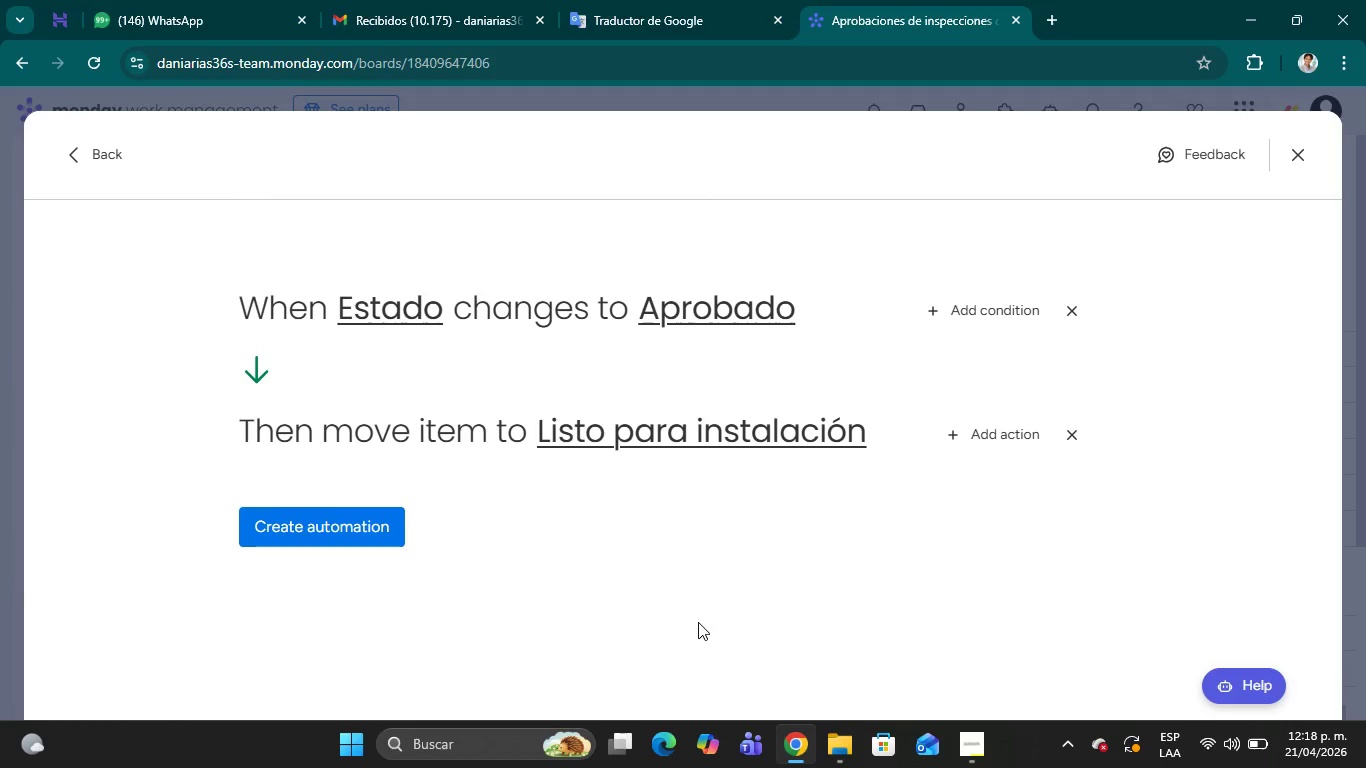 
left_click([1017, 432])
 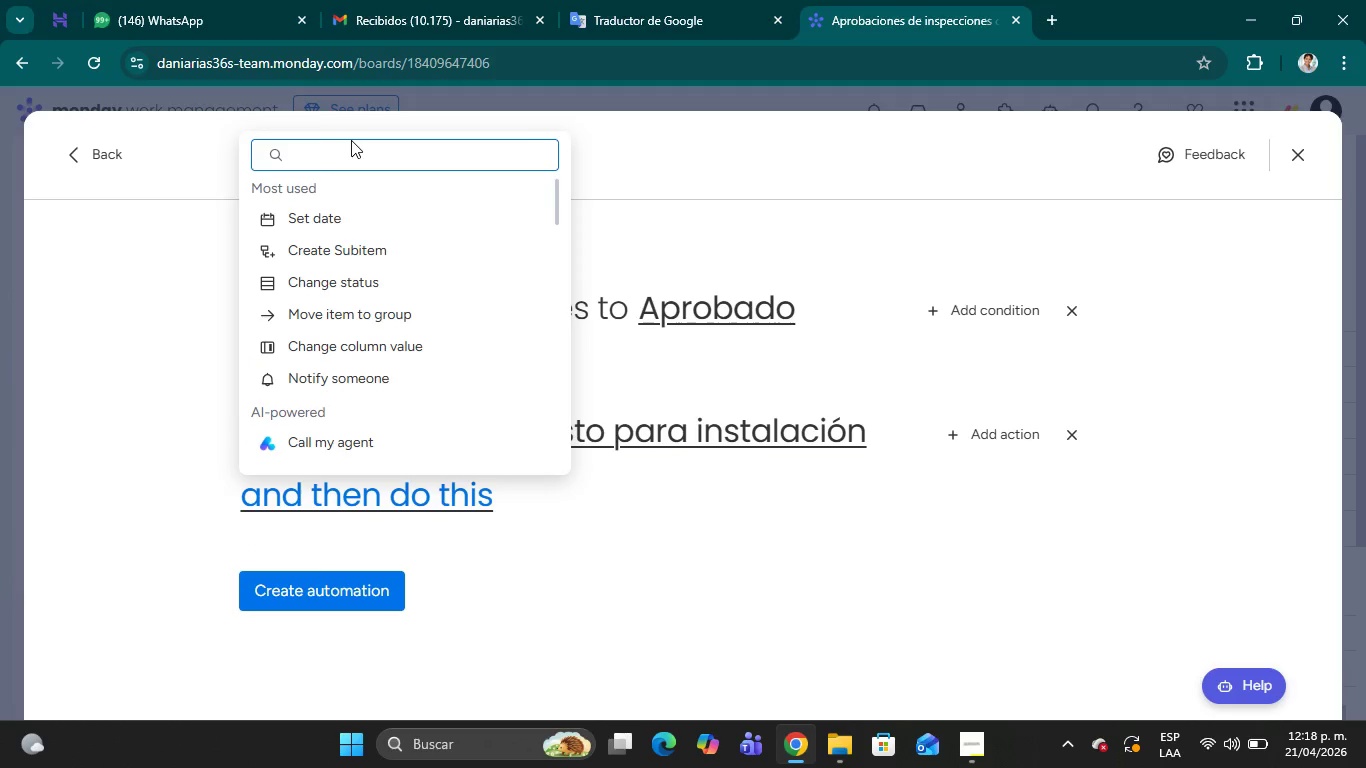 
wait(8.3)
 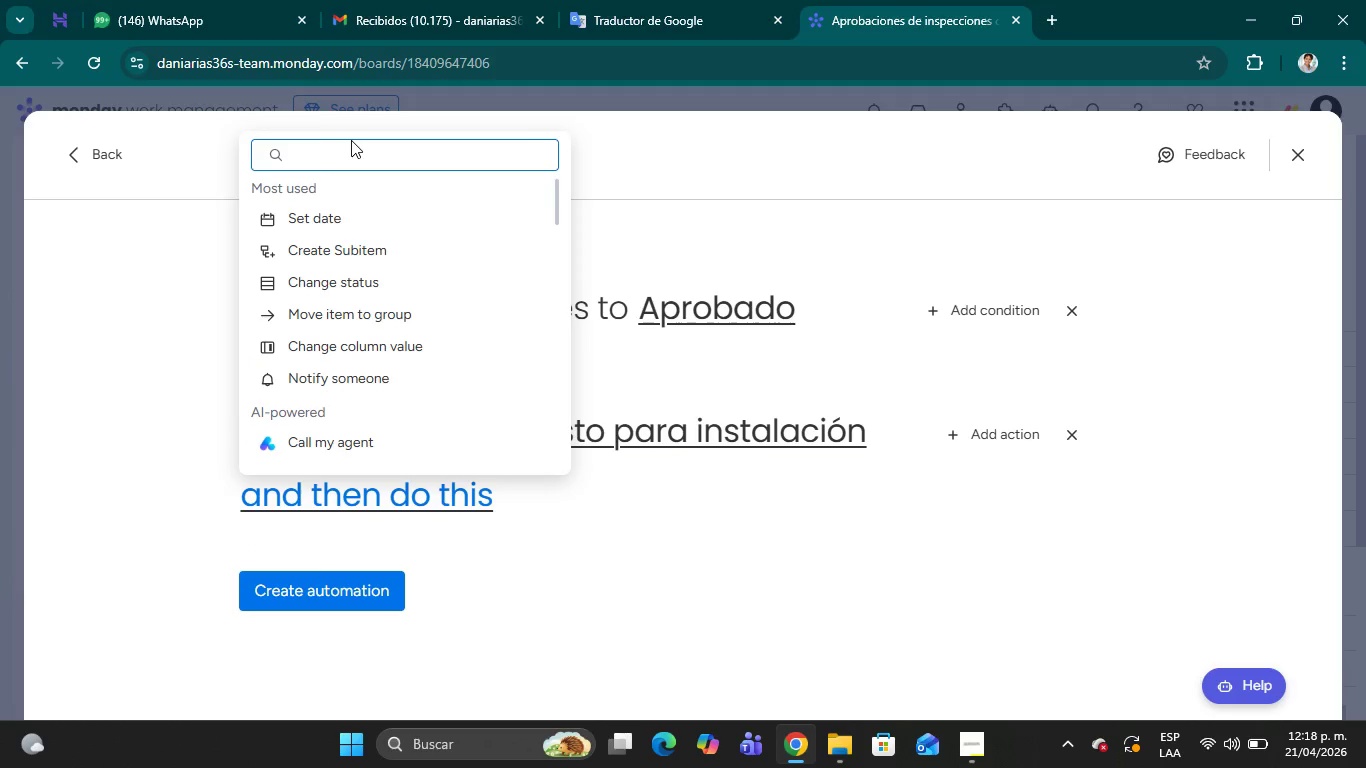 
left_click([326, 368])
 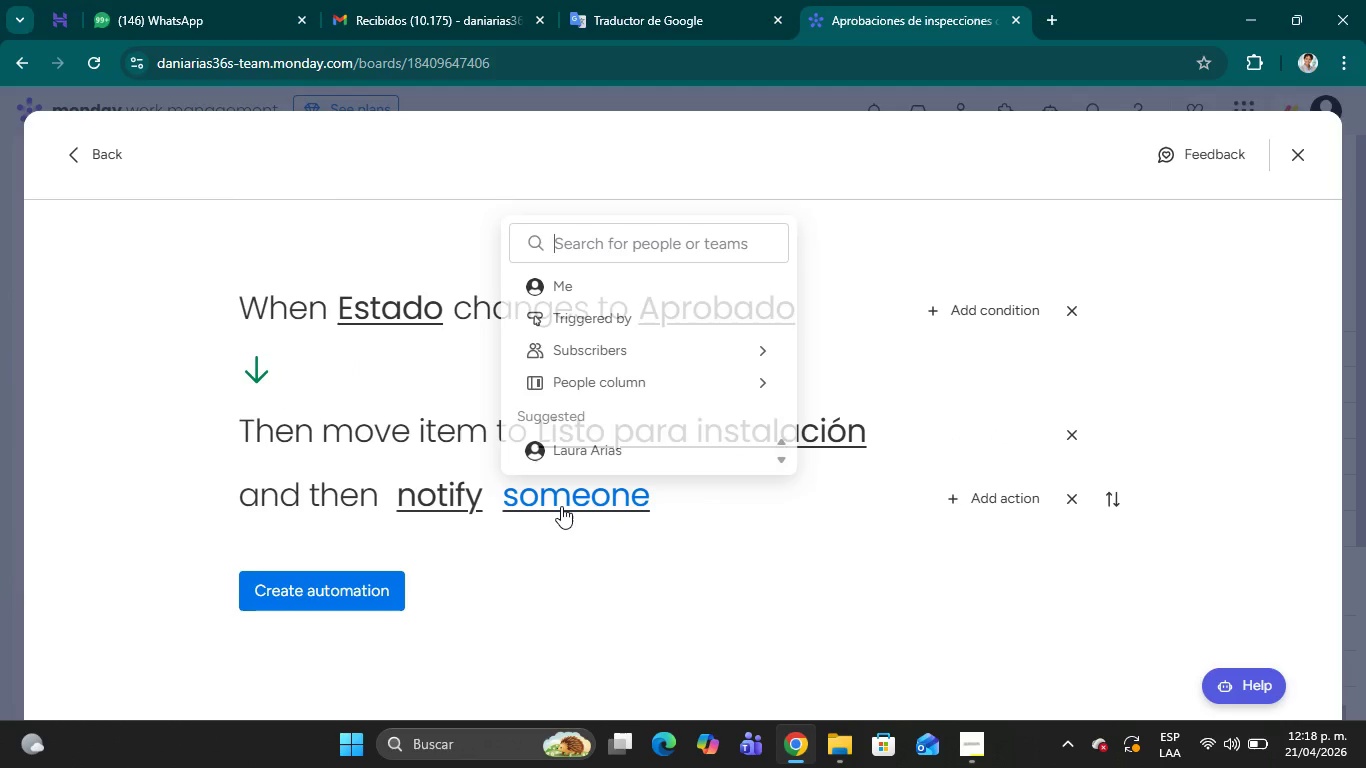 
wait(10.91)
 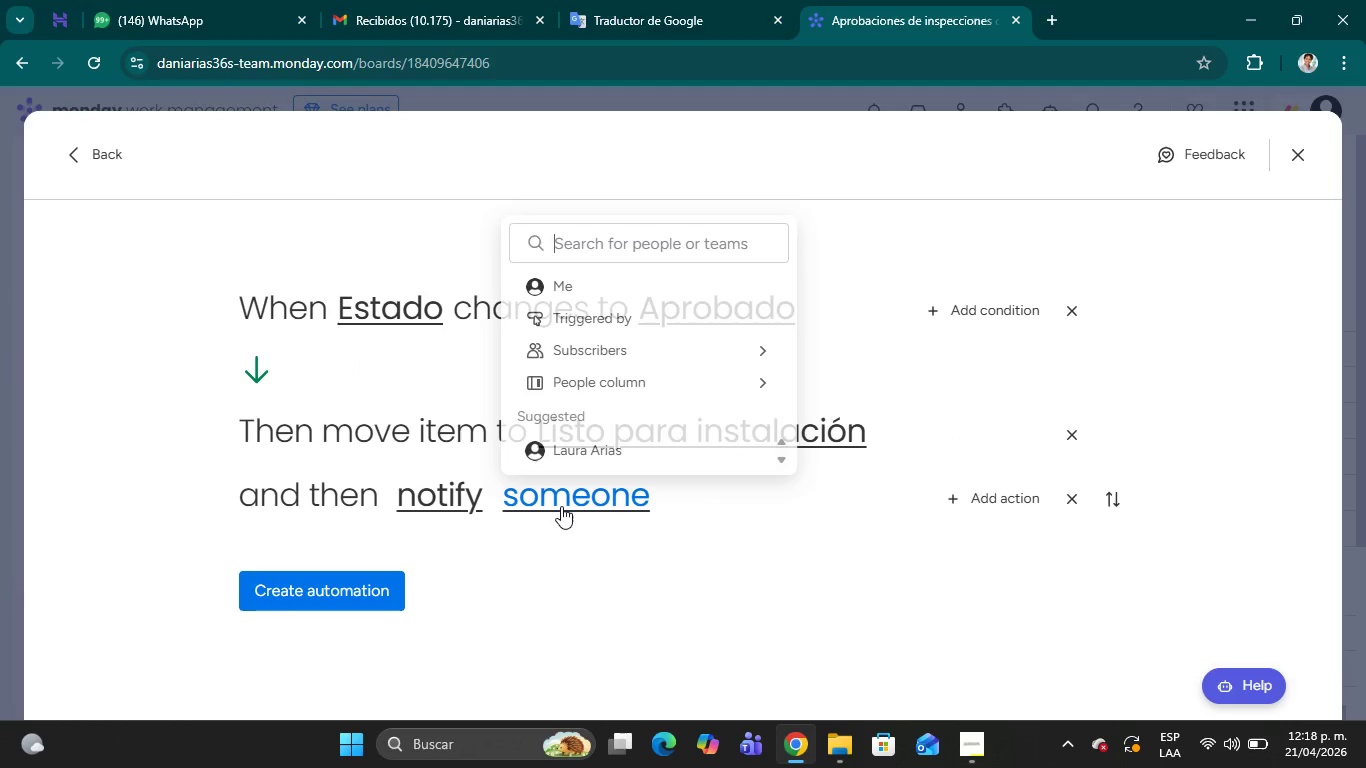 
left_click([613, 445])
 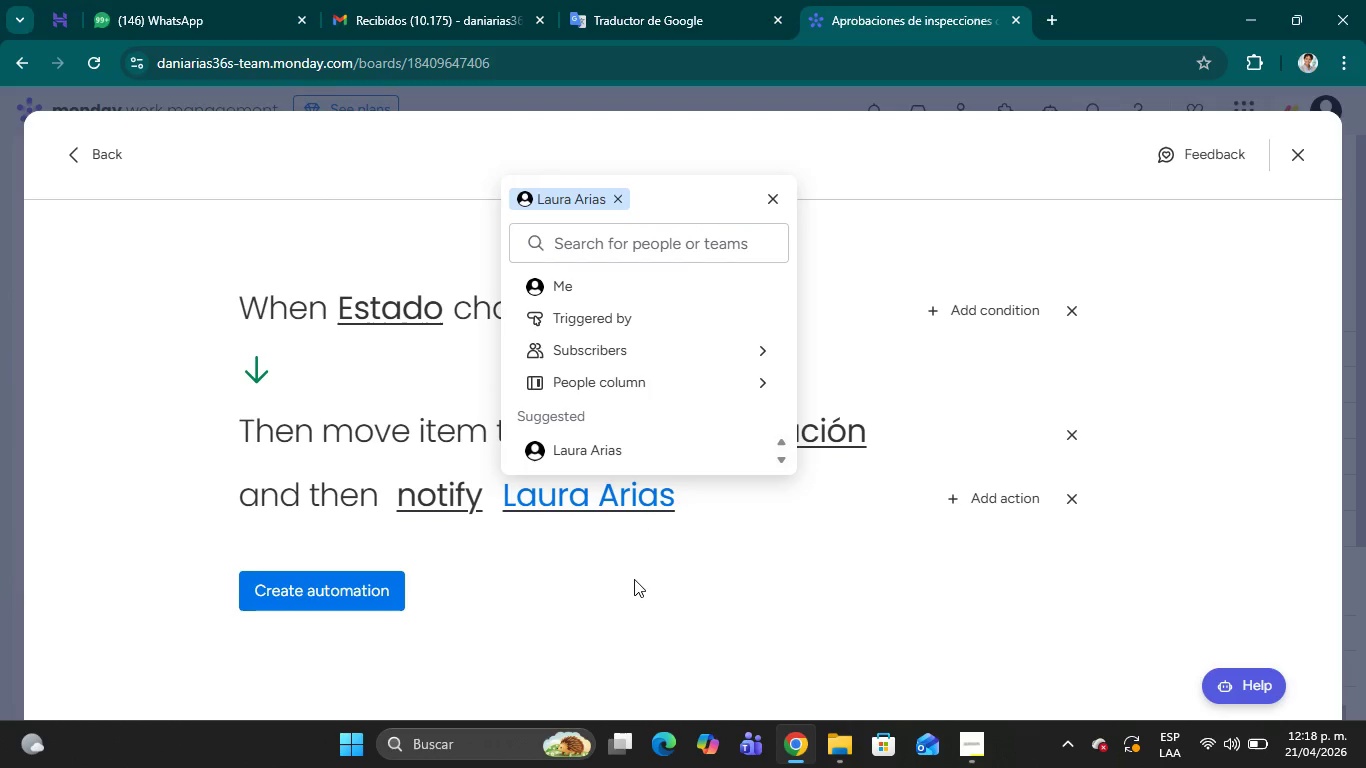 
left_click([634, 579])
 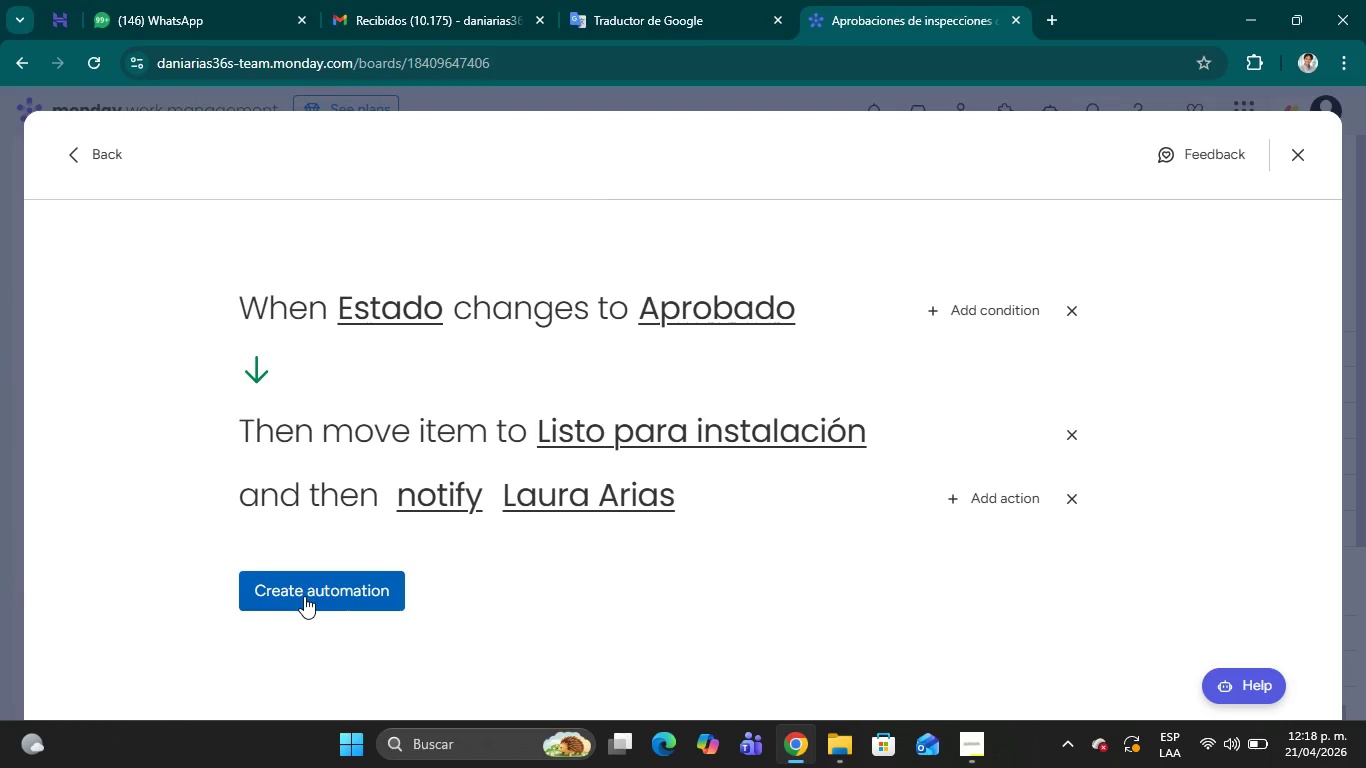 
left_click([304, 596])
 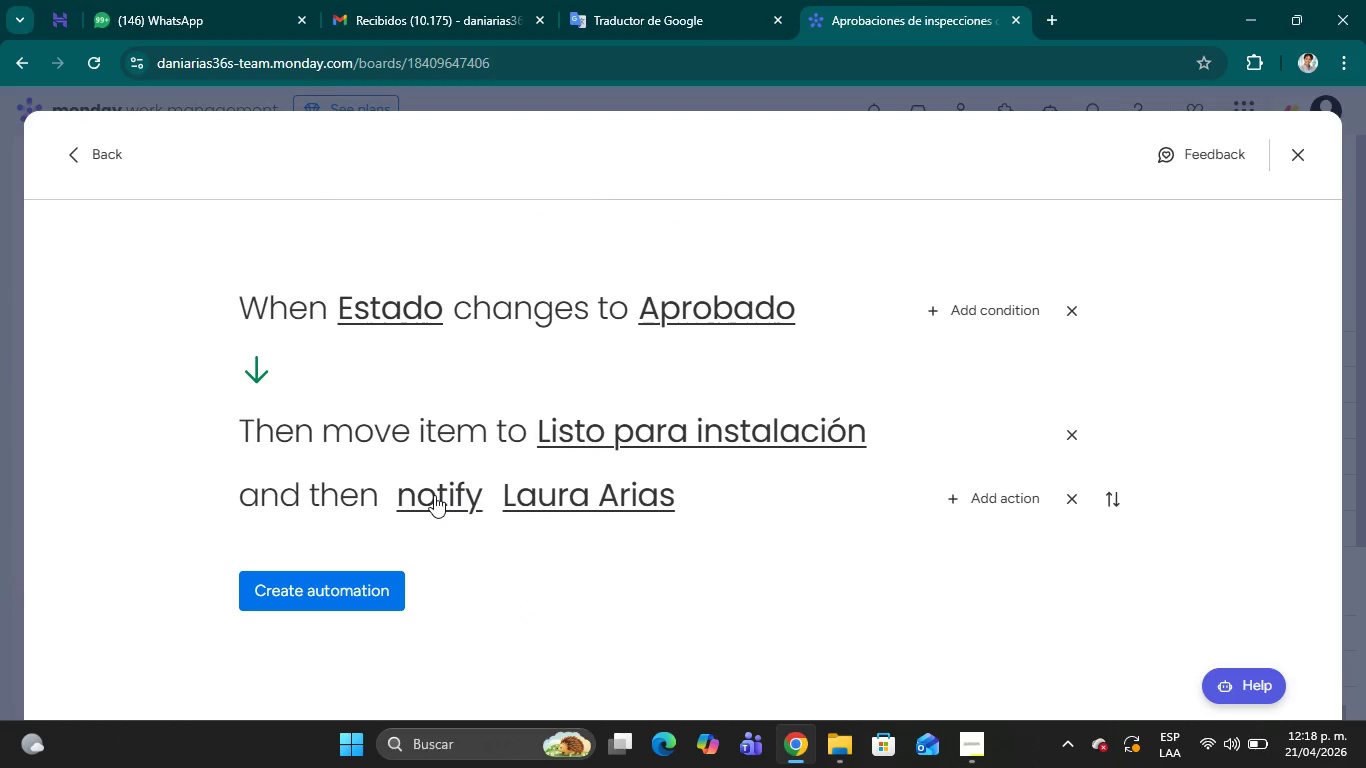 
left_click([440, 491])
 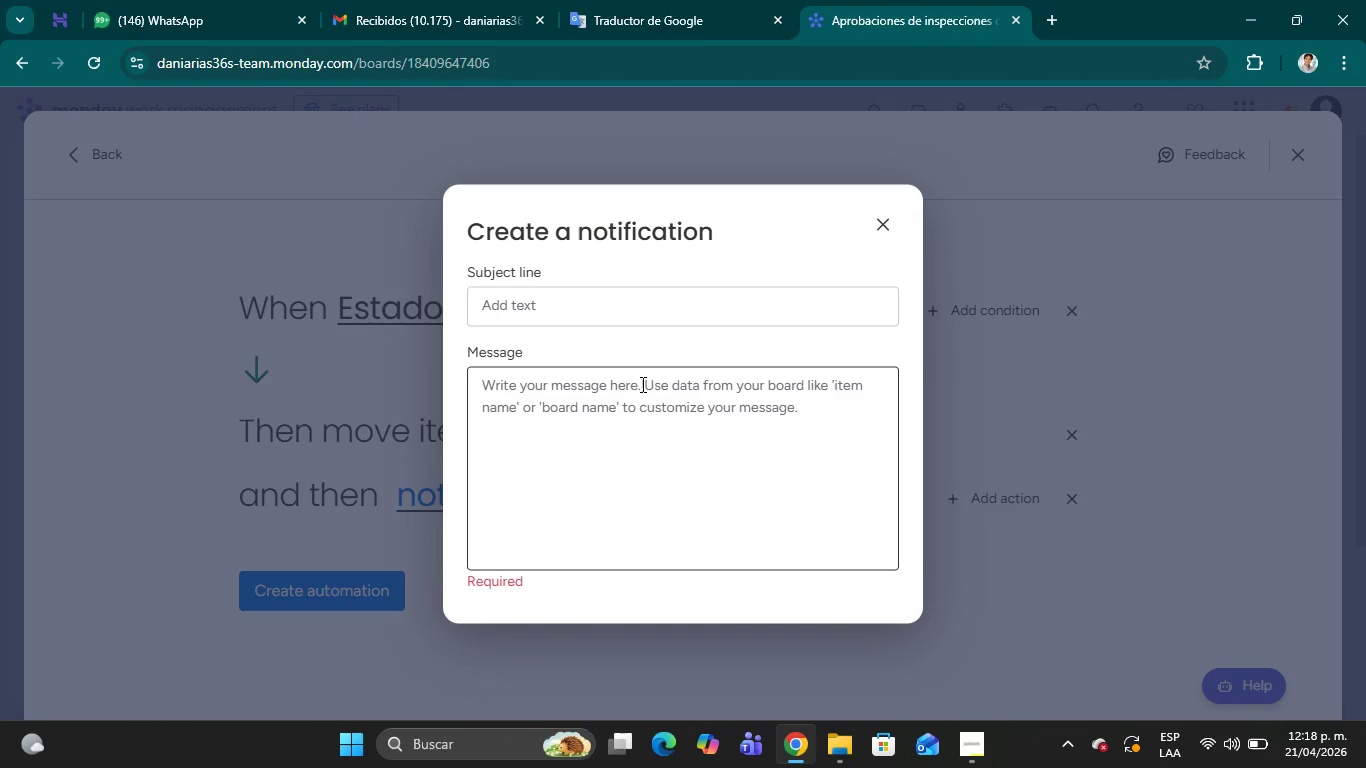 
left_click([600, 406])
 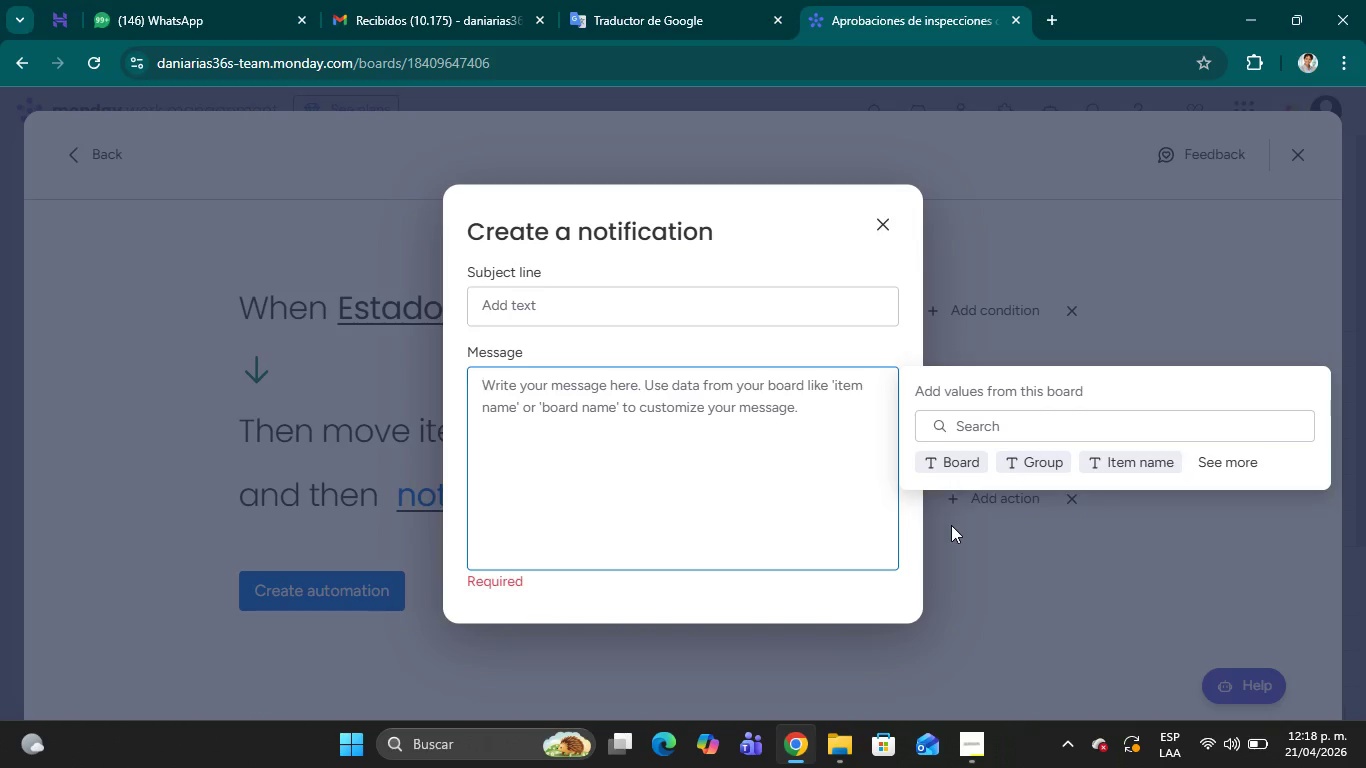 
wait(6.62)
 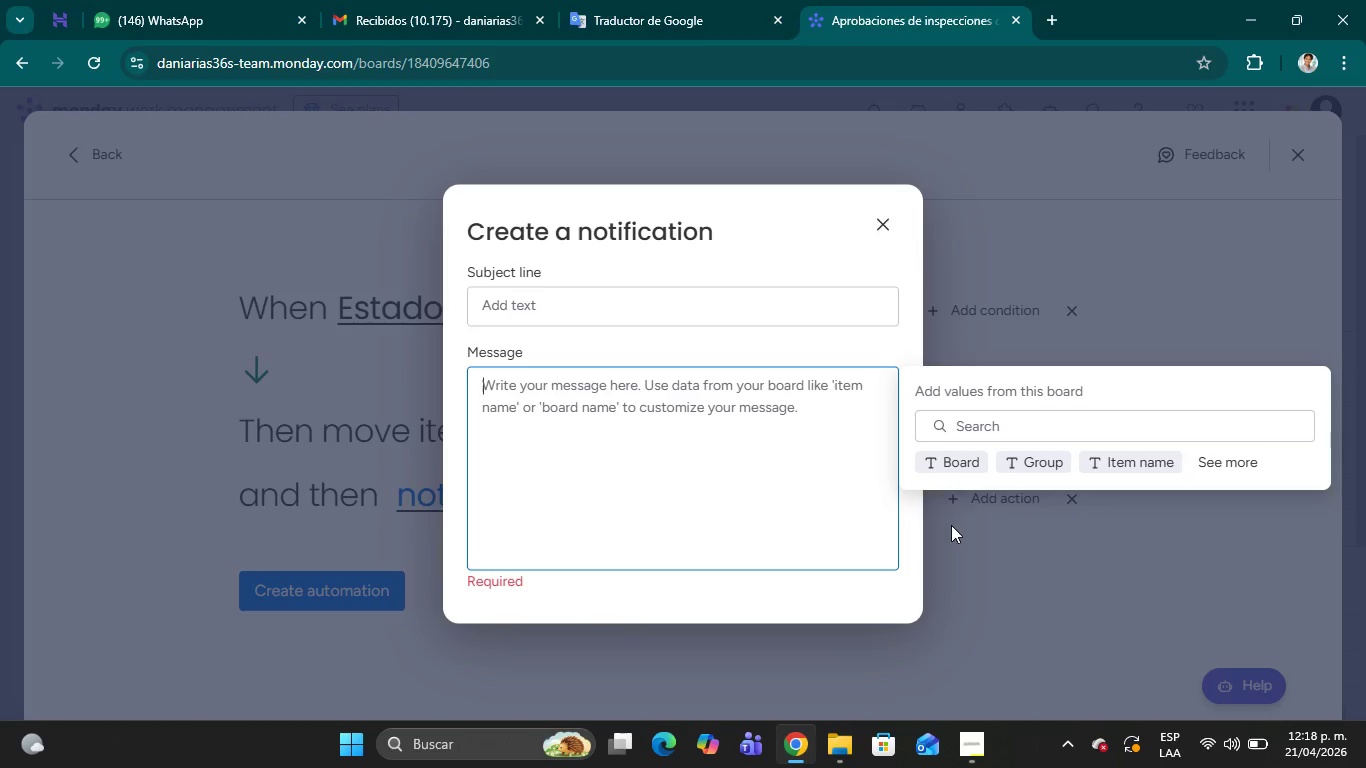 
type(Ha sido aprobado para instalaci;on por Laura Arias.)
 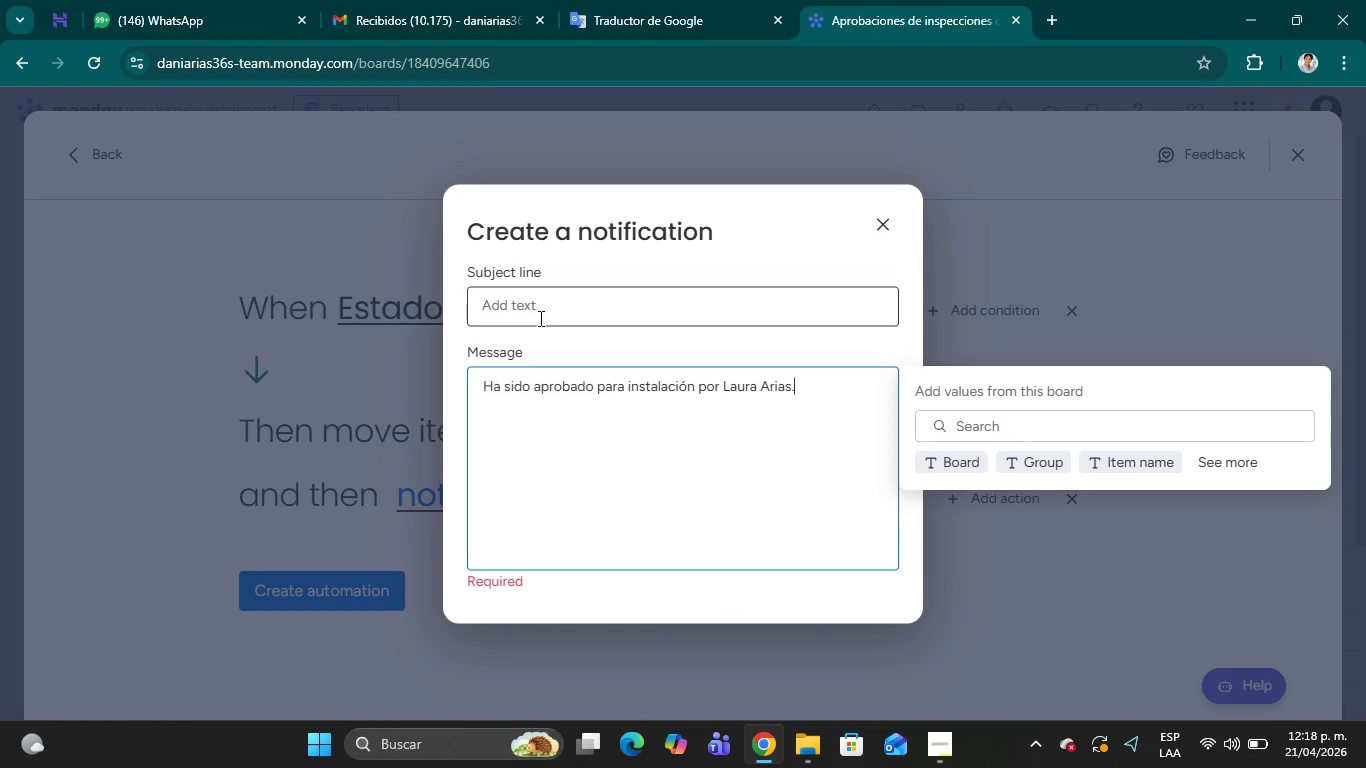 
left_click([539, 317])
 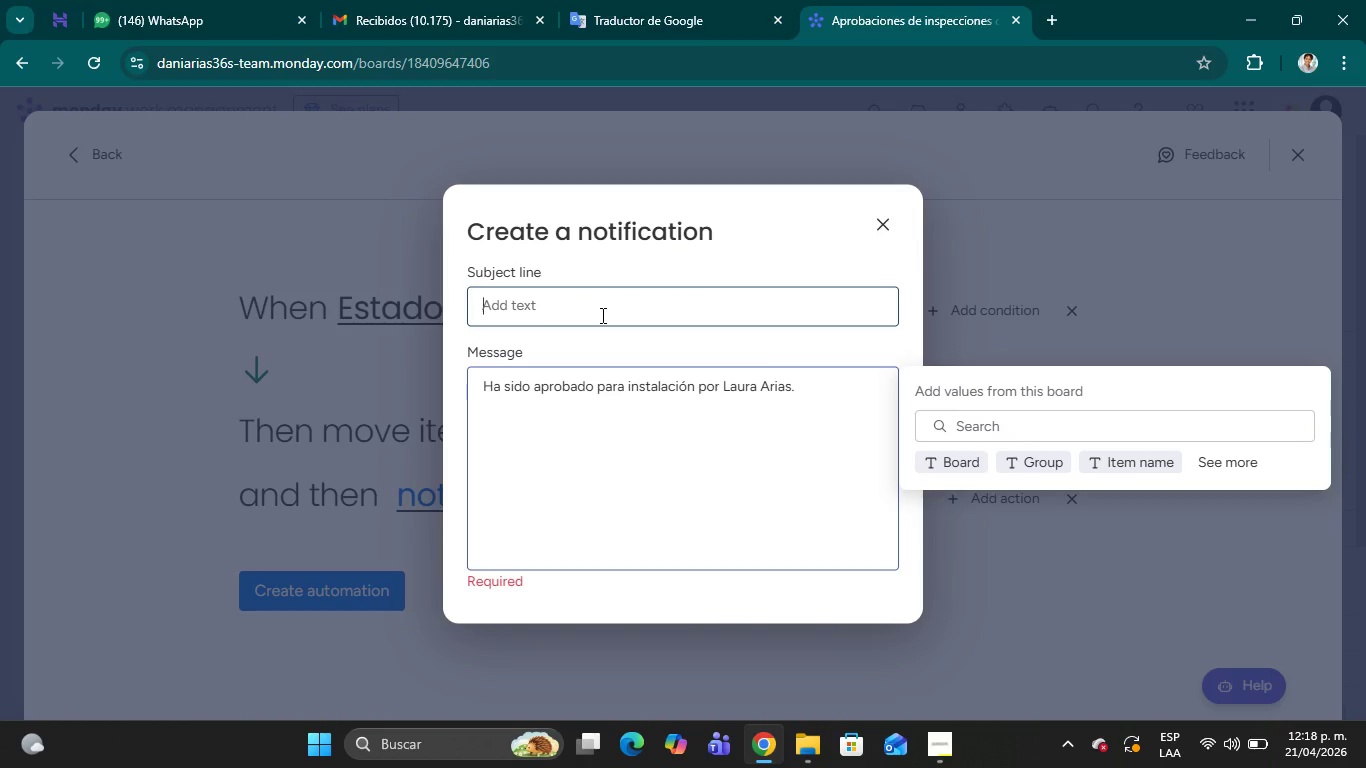 
mouse_move([600, 335])
 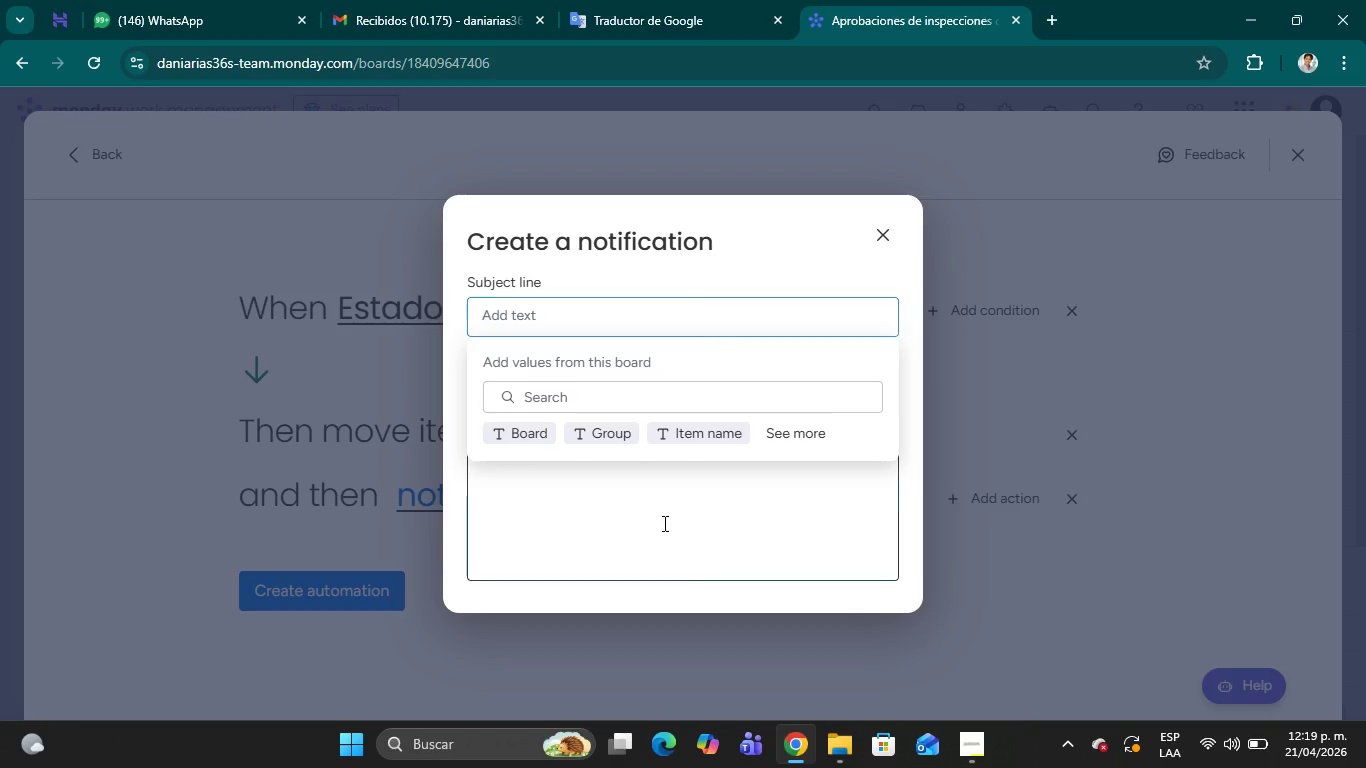 
left_click([663, 523])
 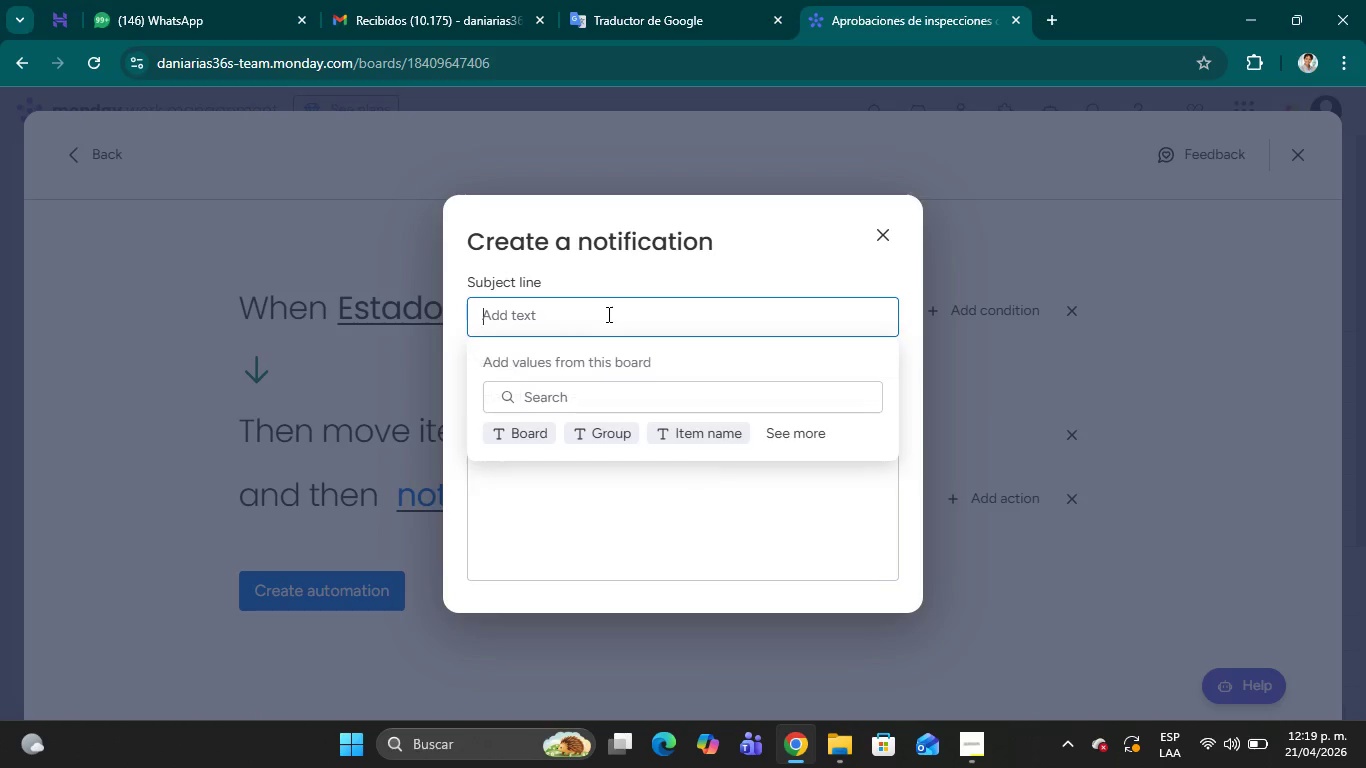 
type(Arpb)
key(Backspace)
key(Backspace)
key(Backspace)
type(probaci;on)
 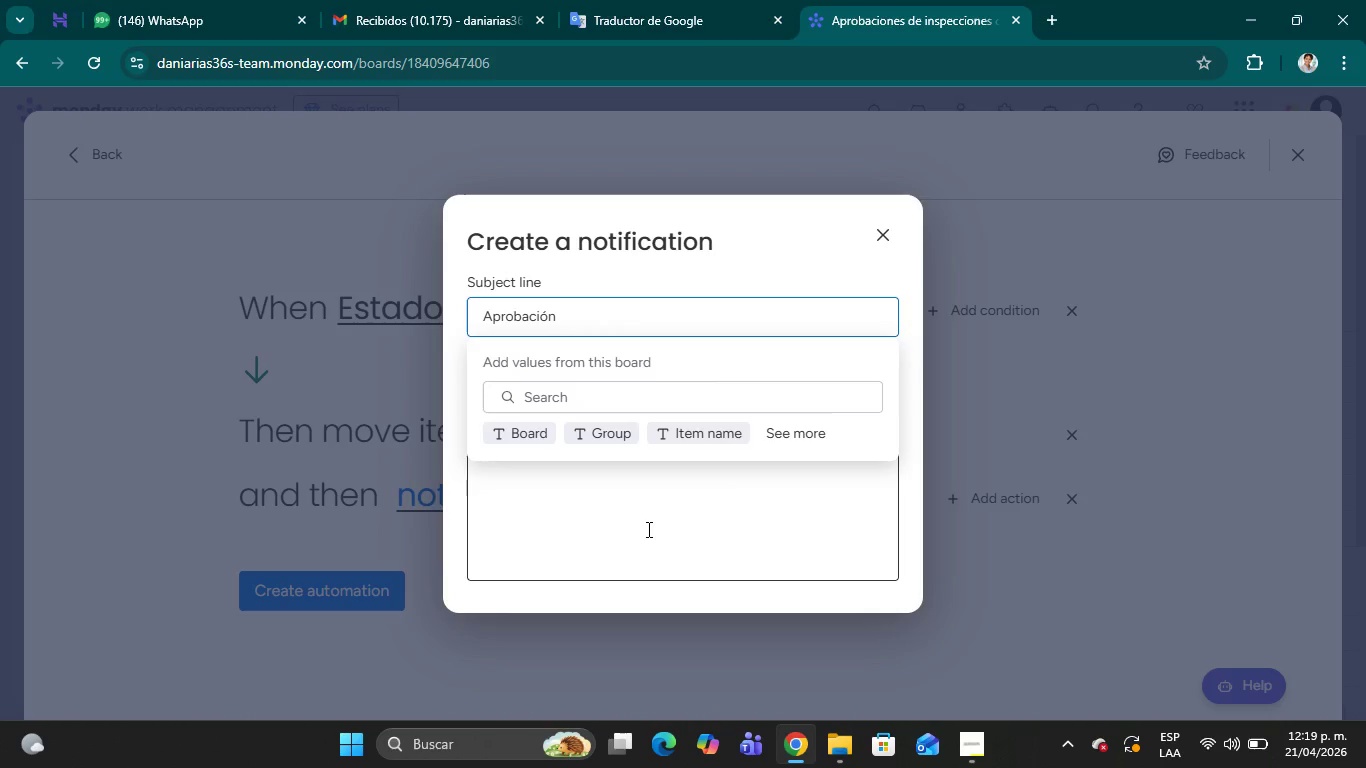 
left_click([647, 529])
 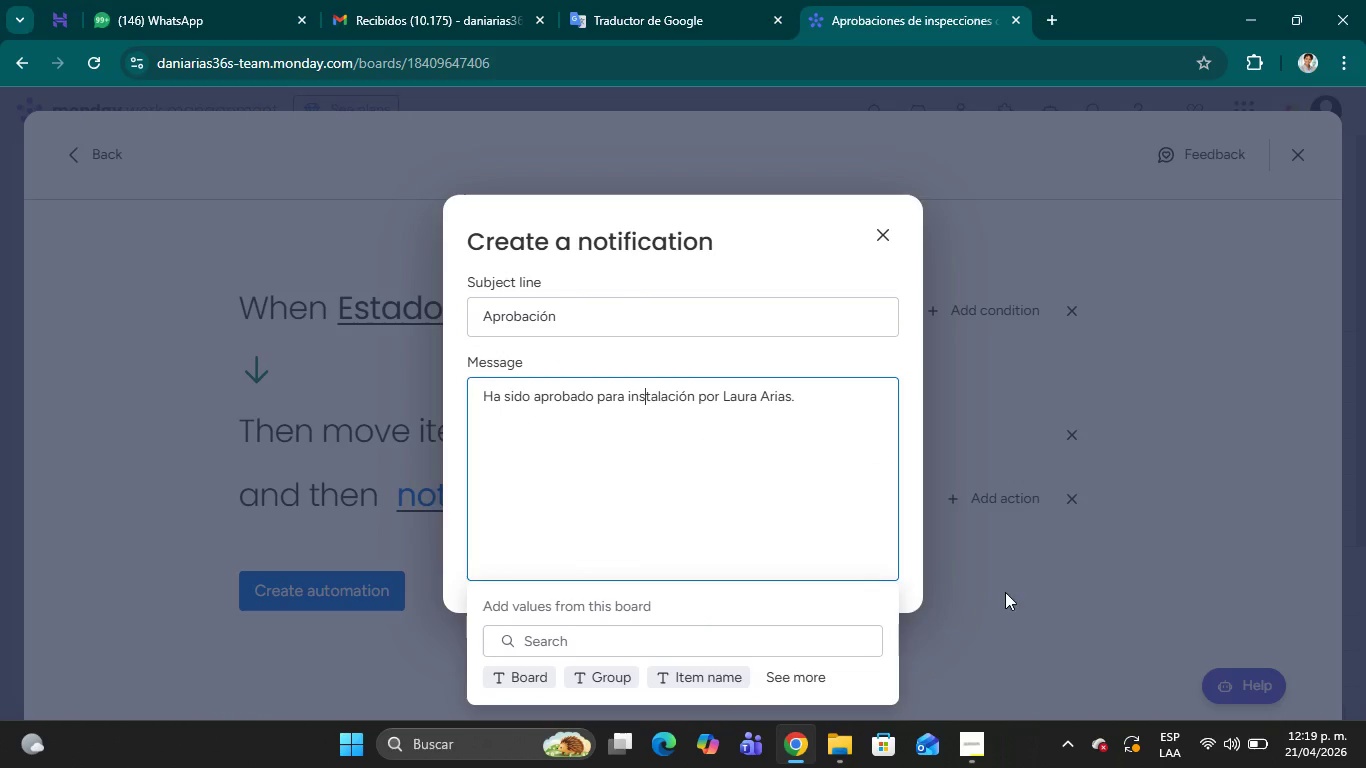 
left_click([1001, 599])
 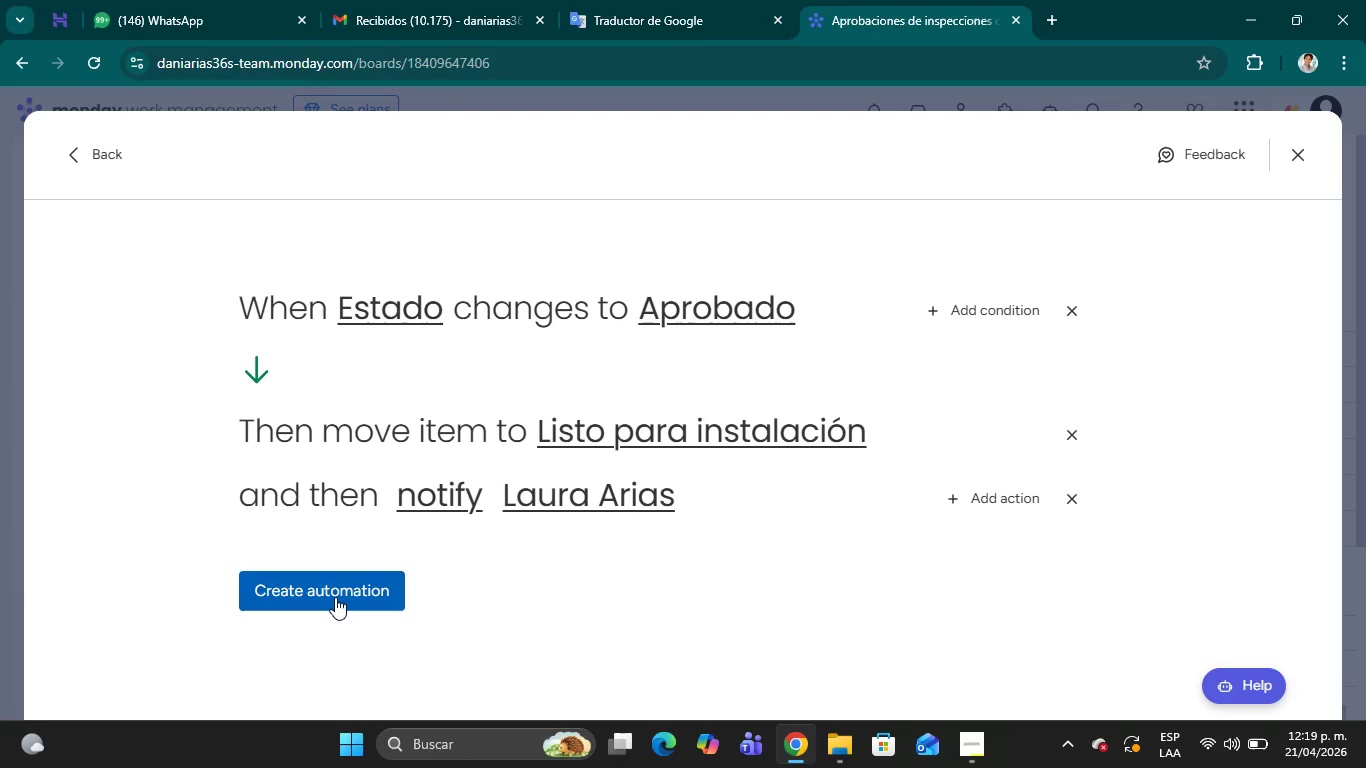 
left_click([334, 595])
 